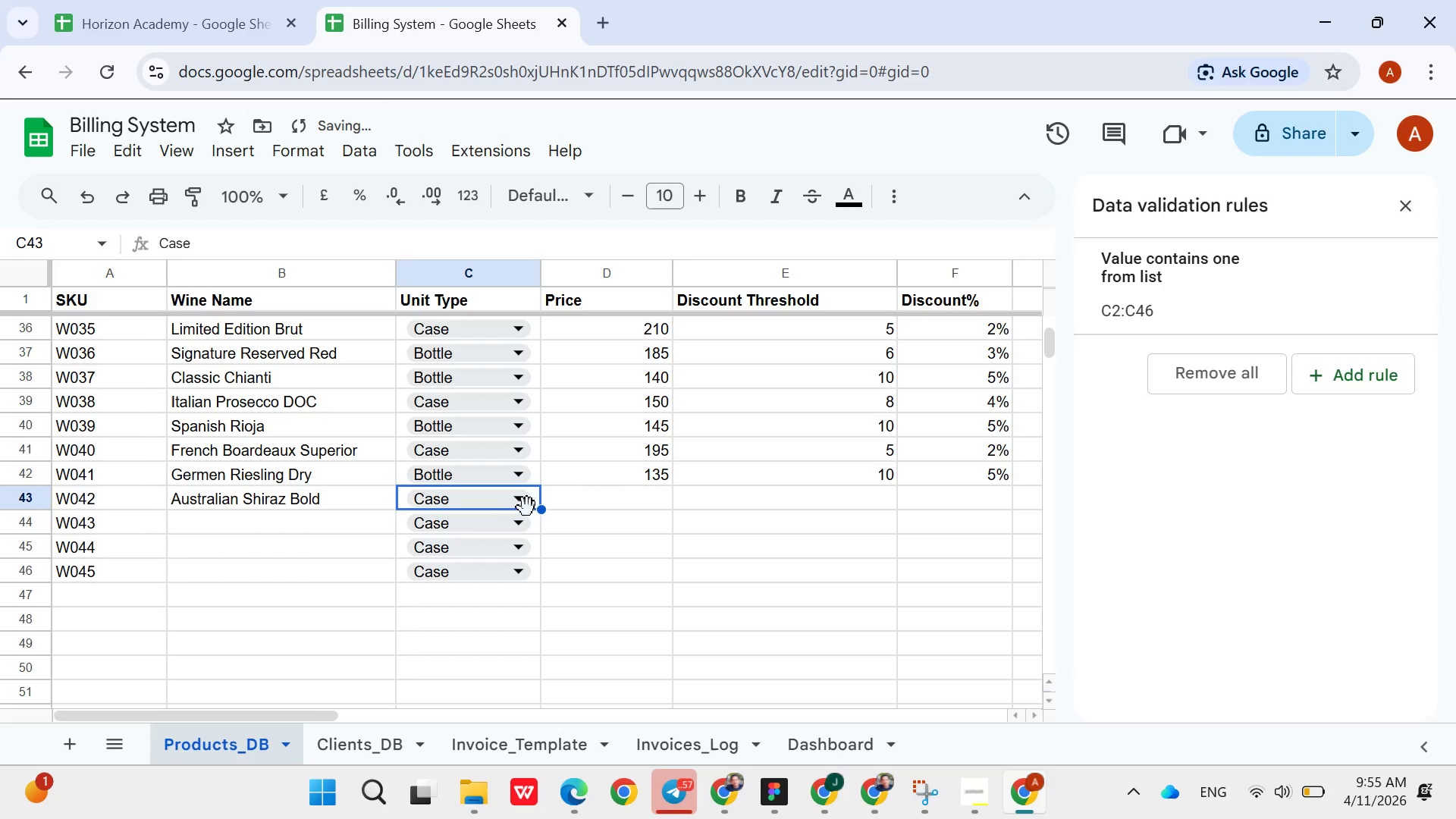 
left_click([516, 506])
 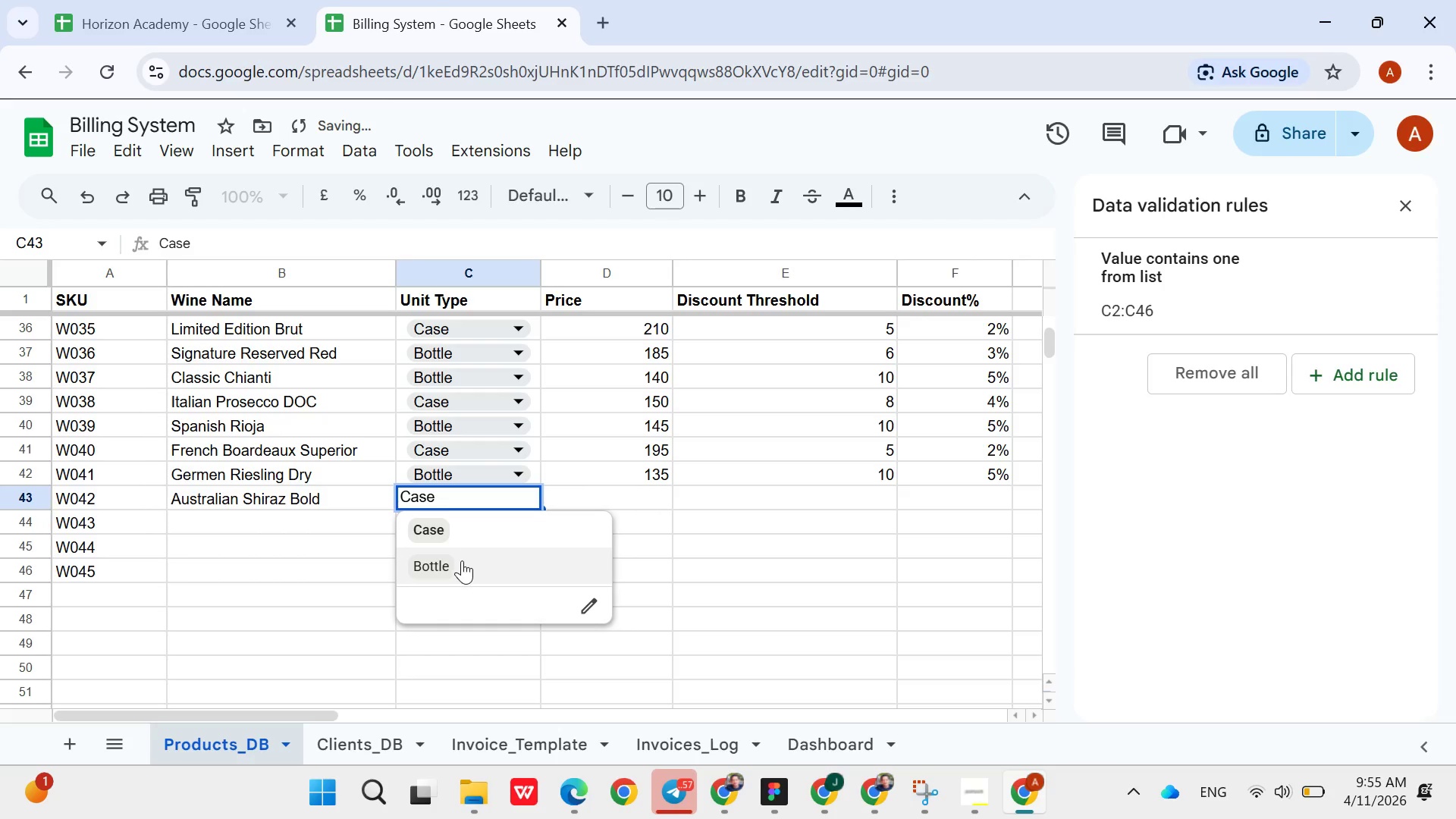 
left_click([461, 561])
 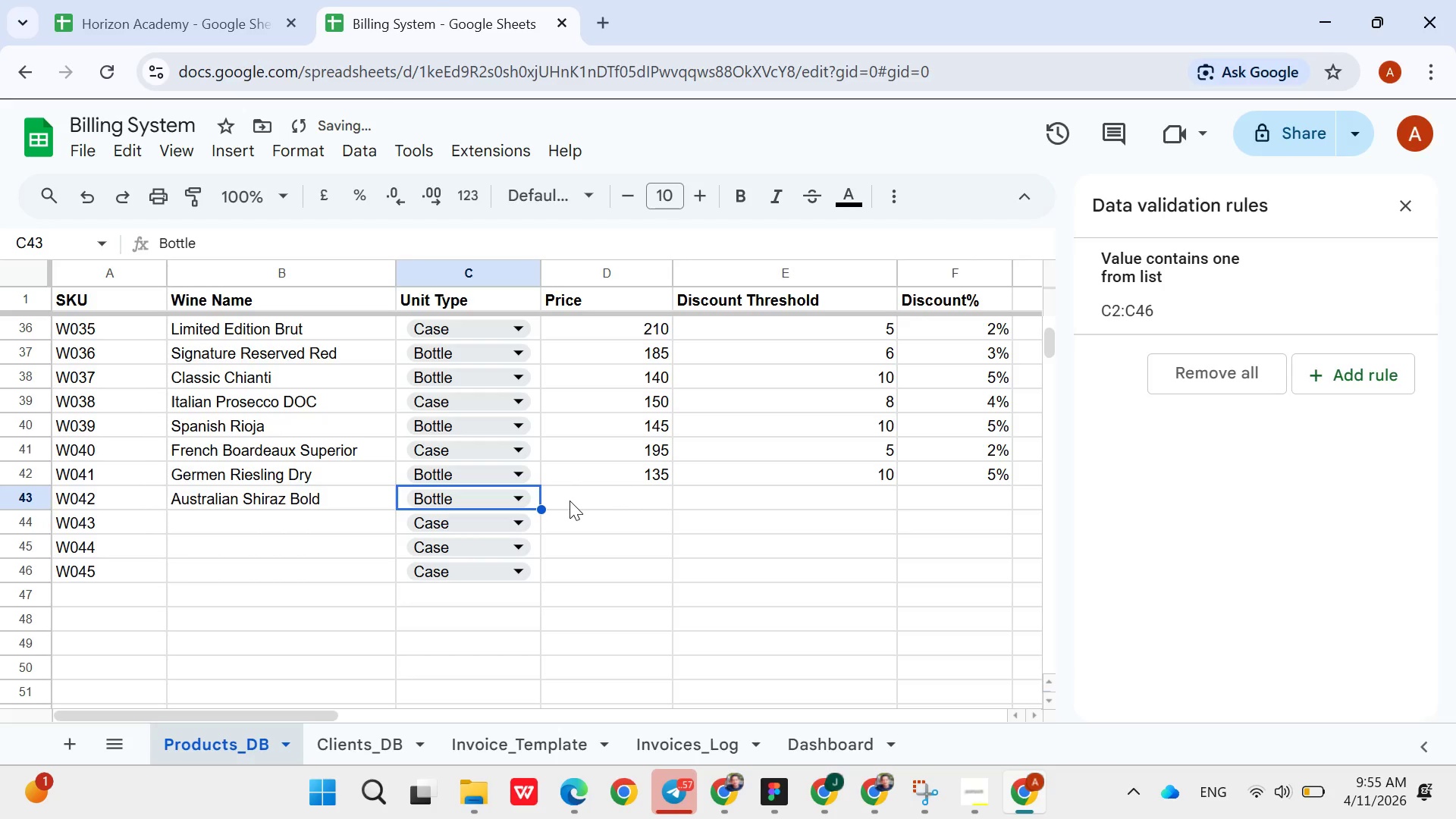 
left_click([570, 502])
 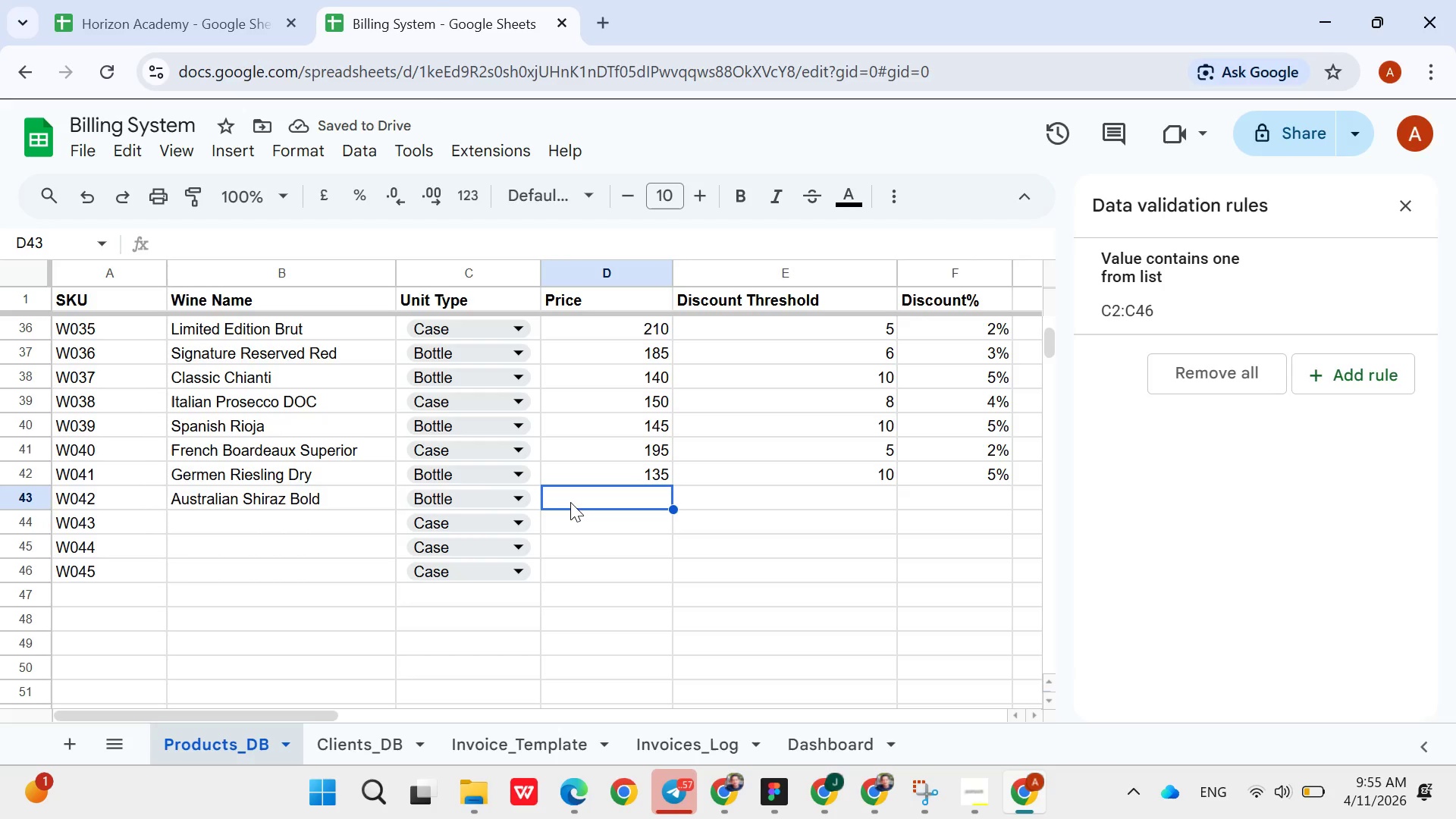 
type(155)
 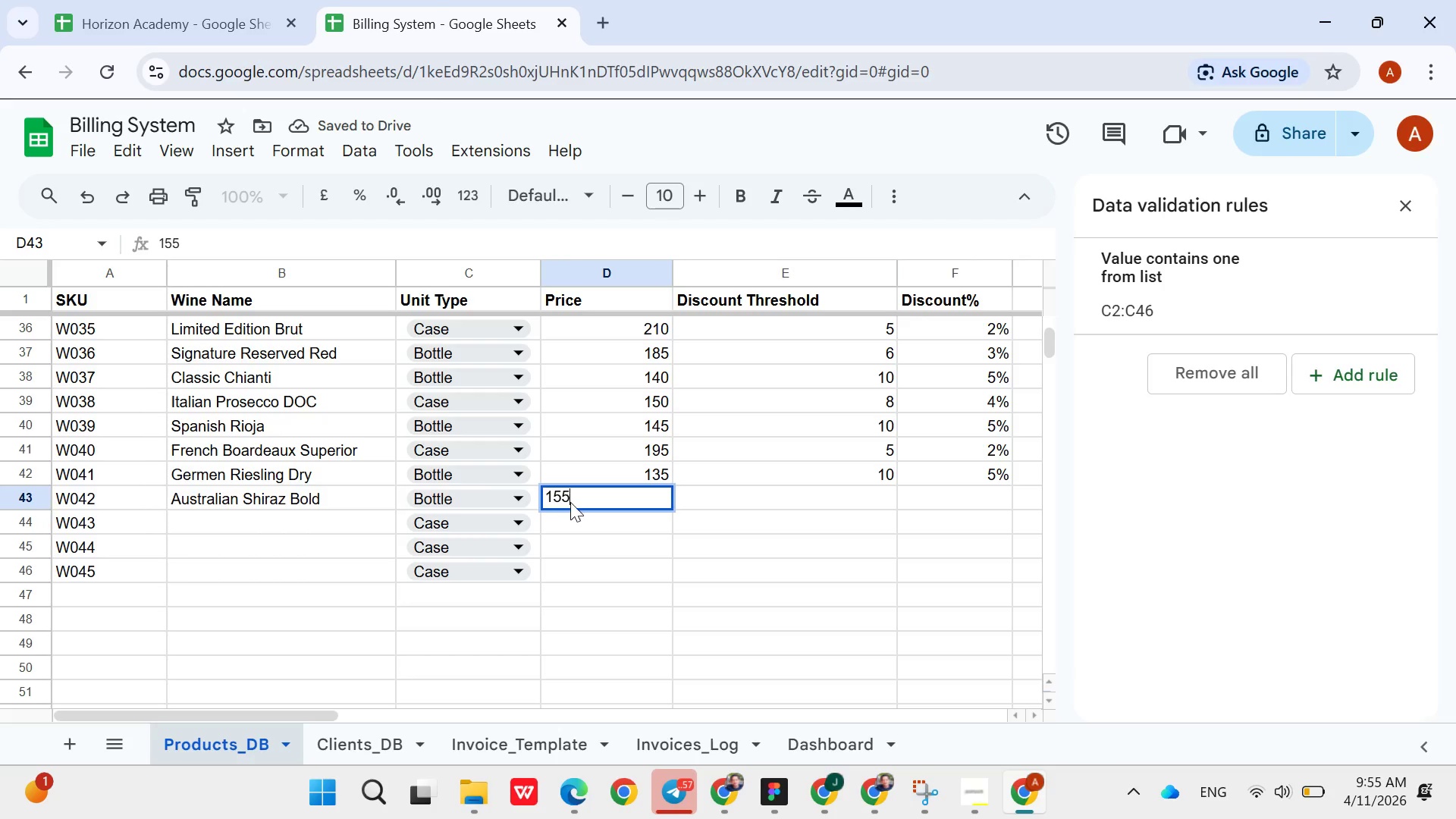 
key(ArrowRight)
 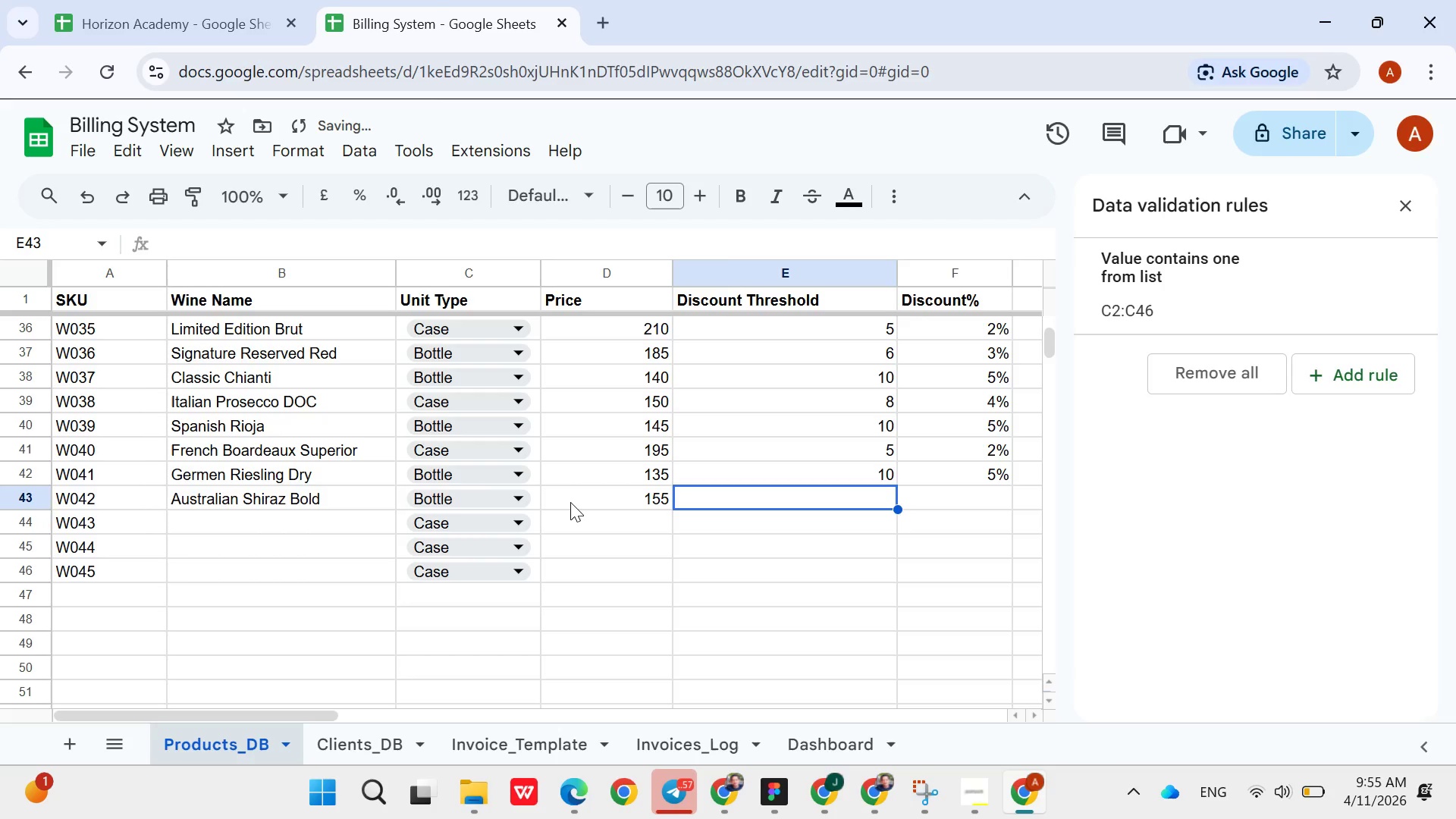 
key(8)
 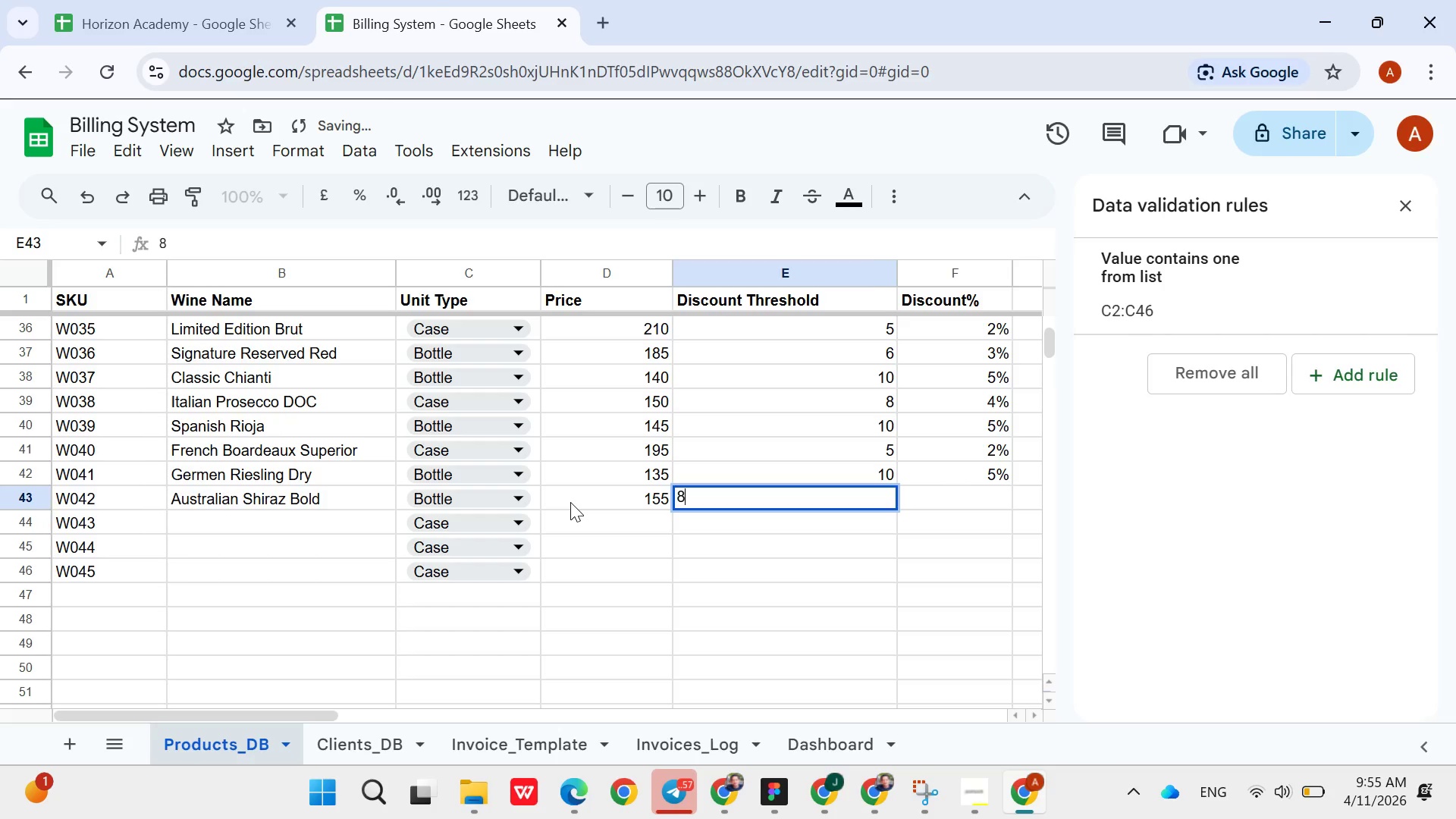 
key(ArrowRight)
 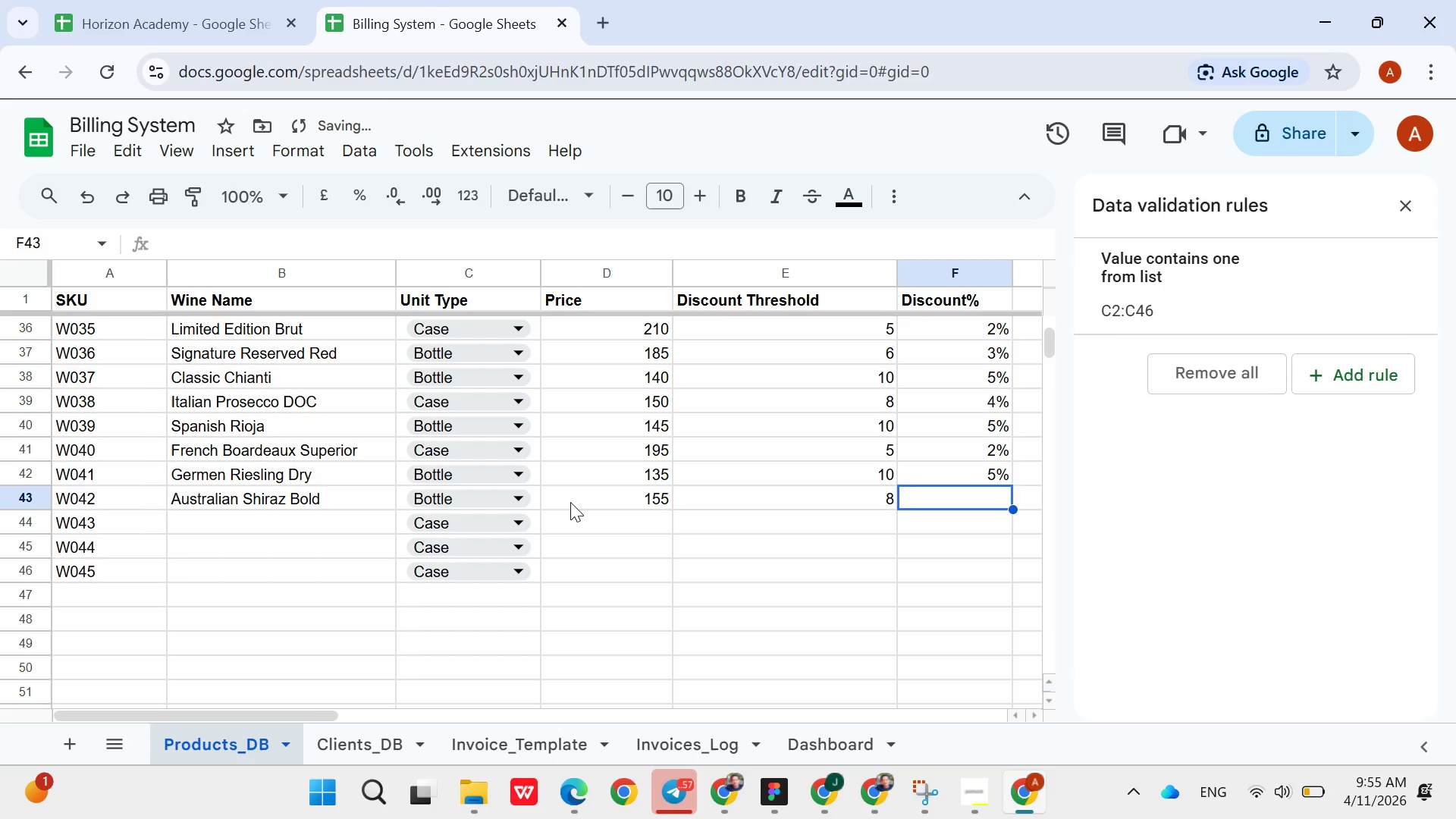 
type(4%)
 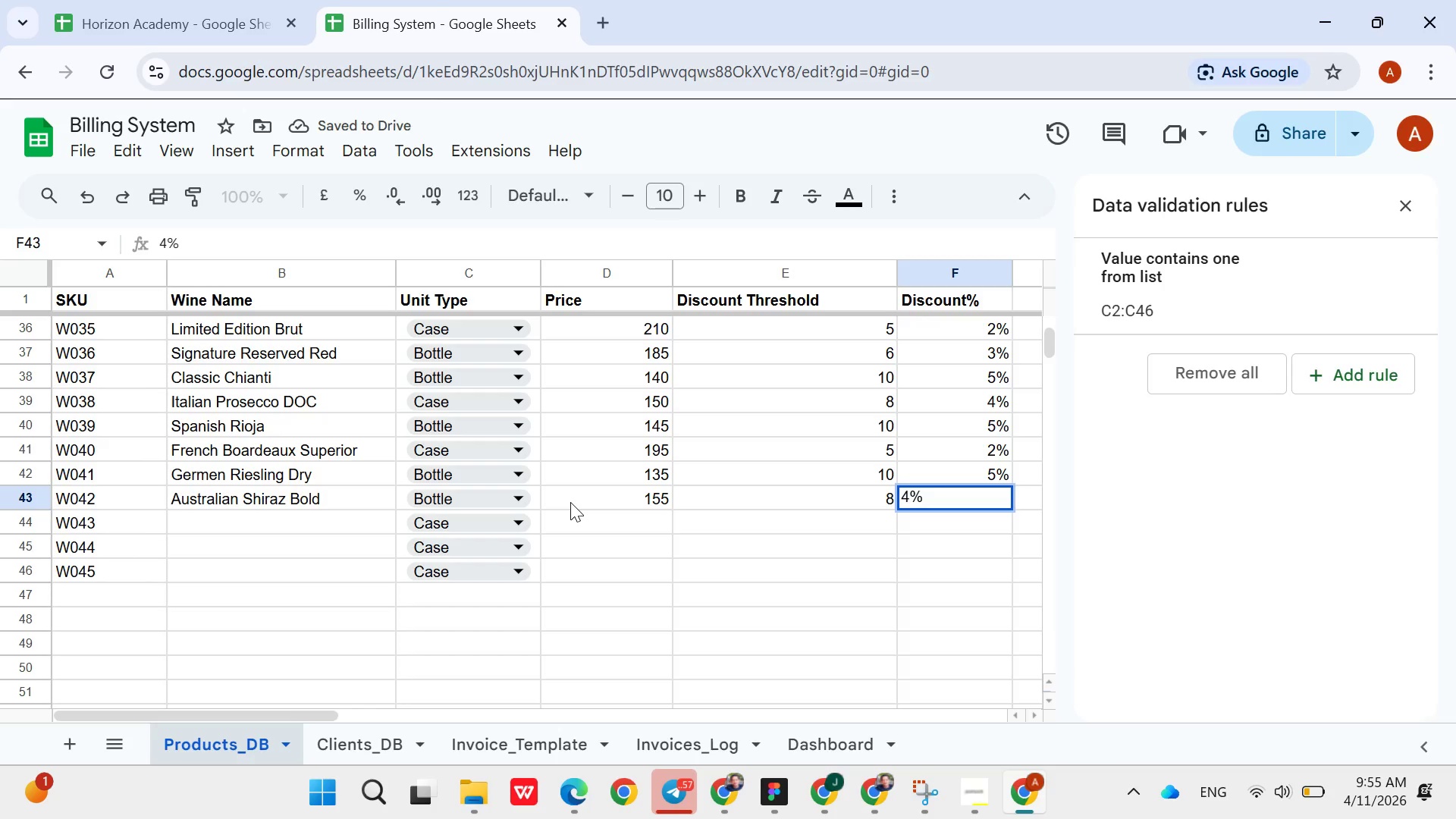 
key(ArrowDown)
 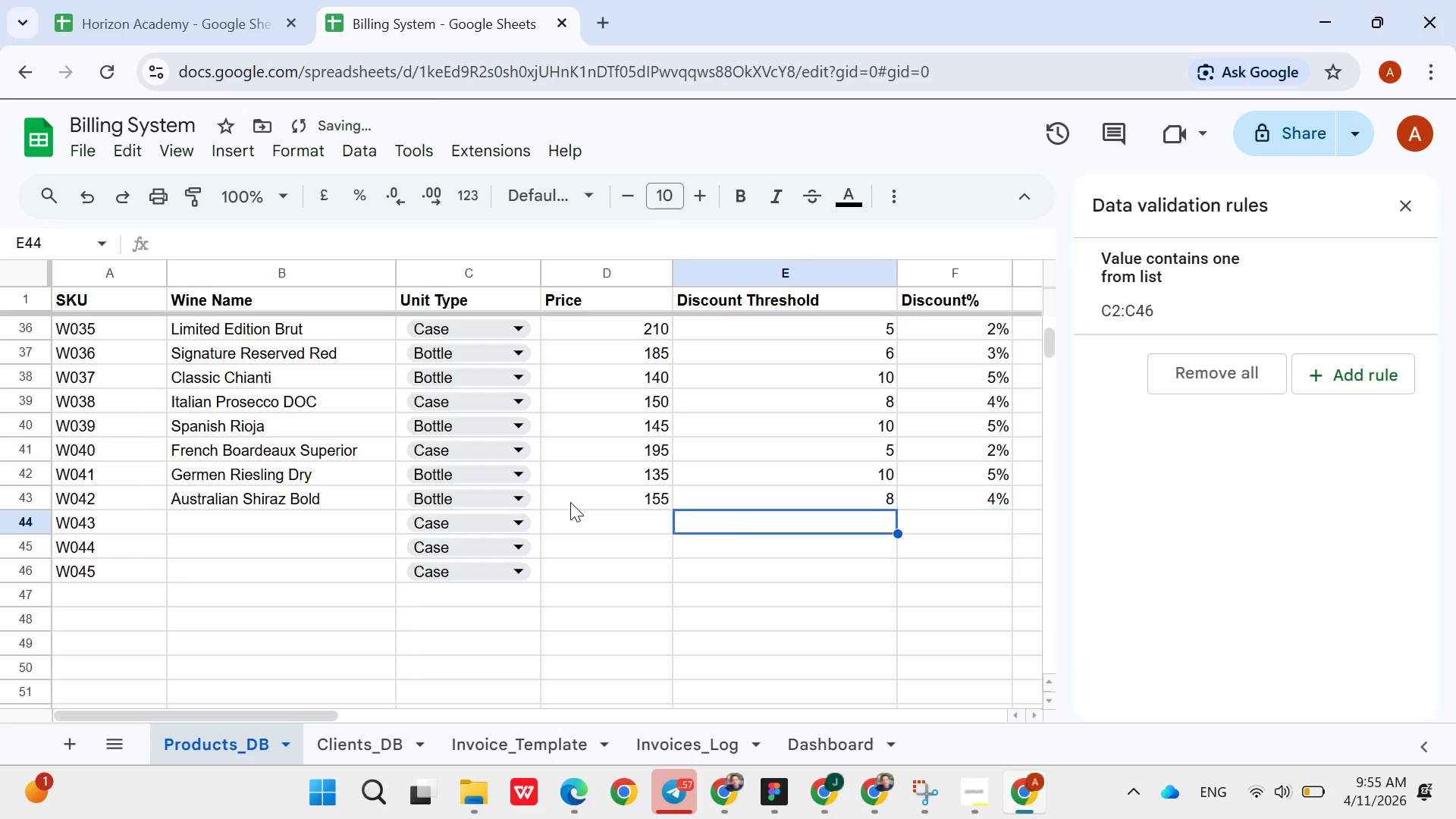 
hold_key(key=ArrowLeft, duration=0.8)
 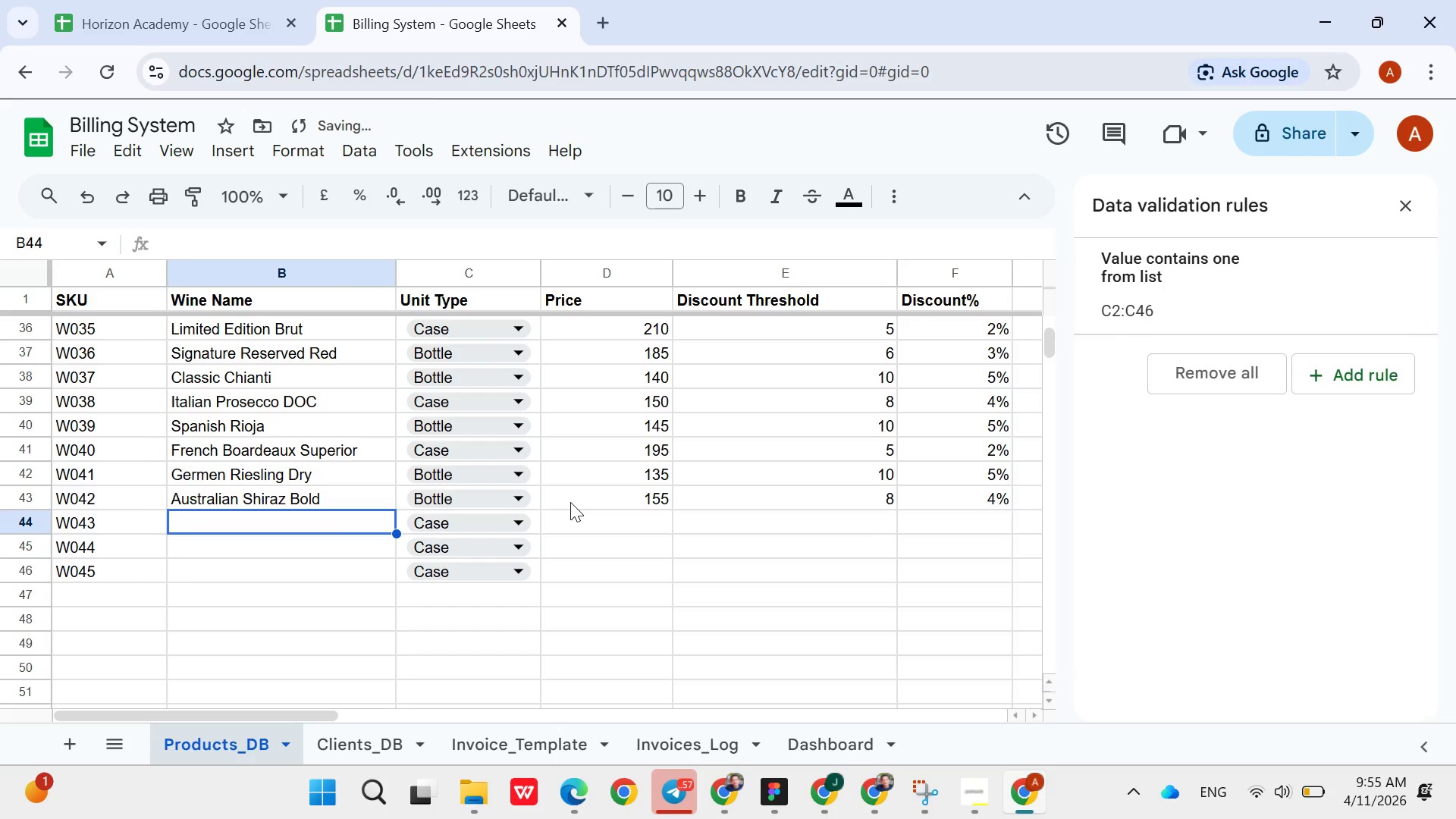 
key(ArrowRight)
 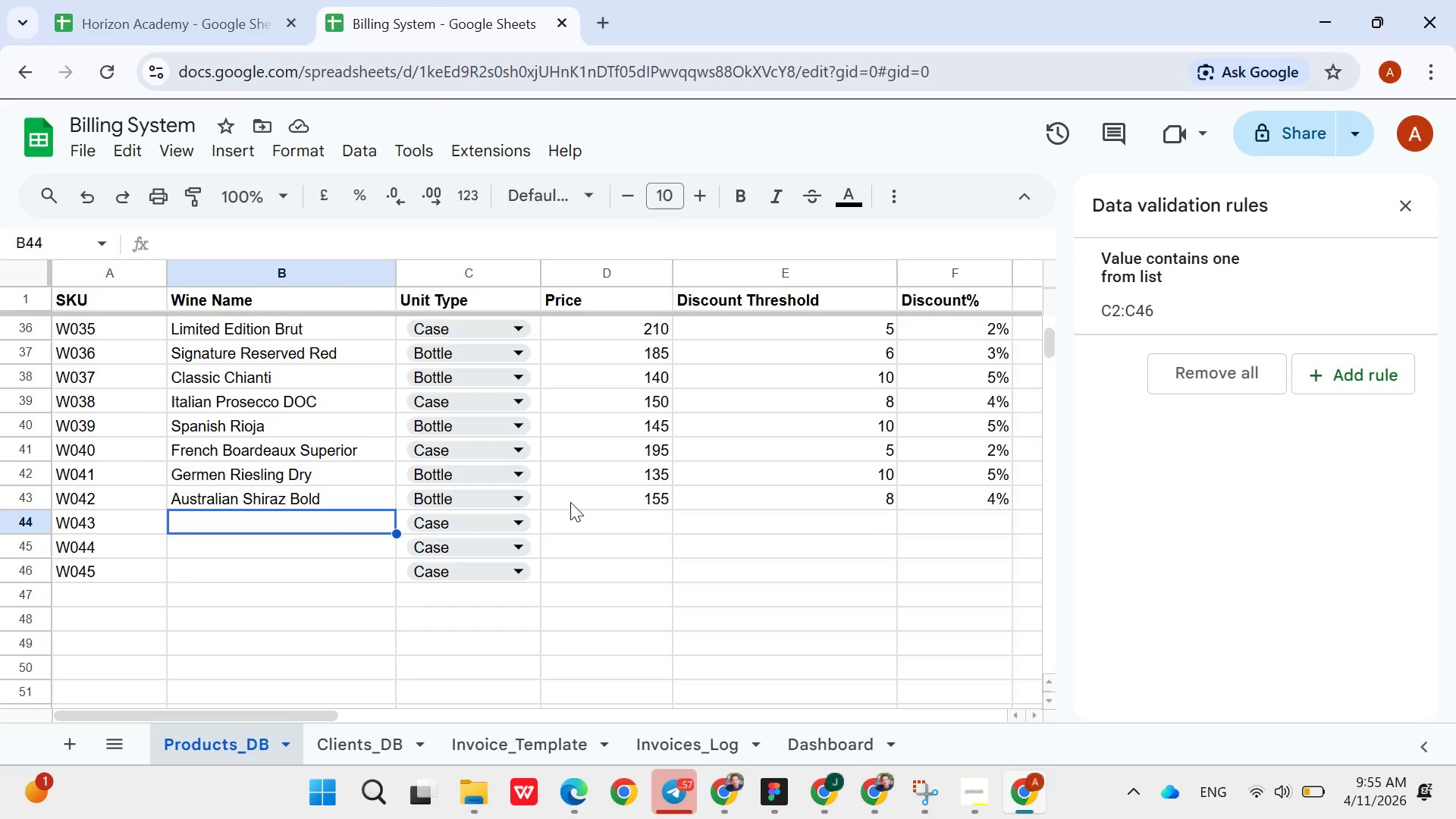 
wait(16.2)
 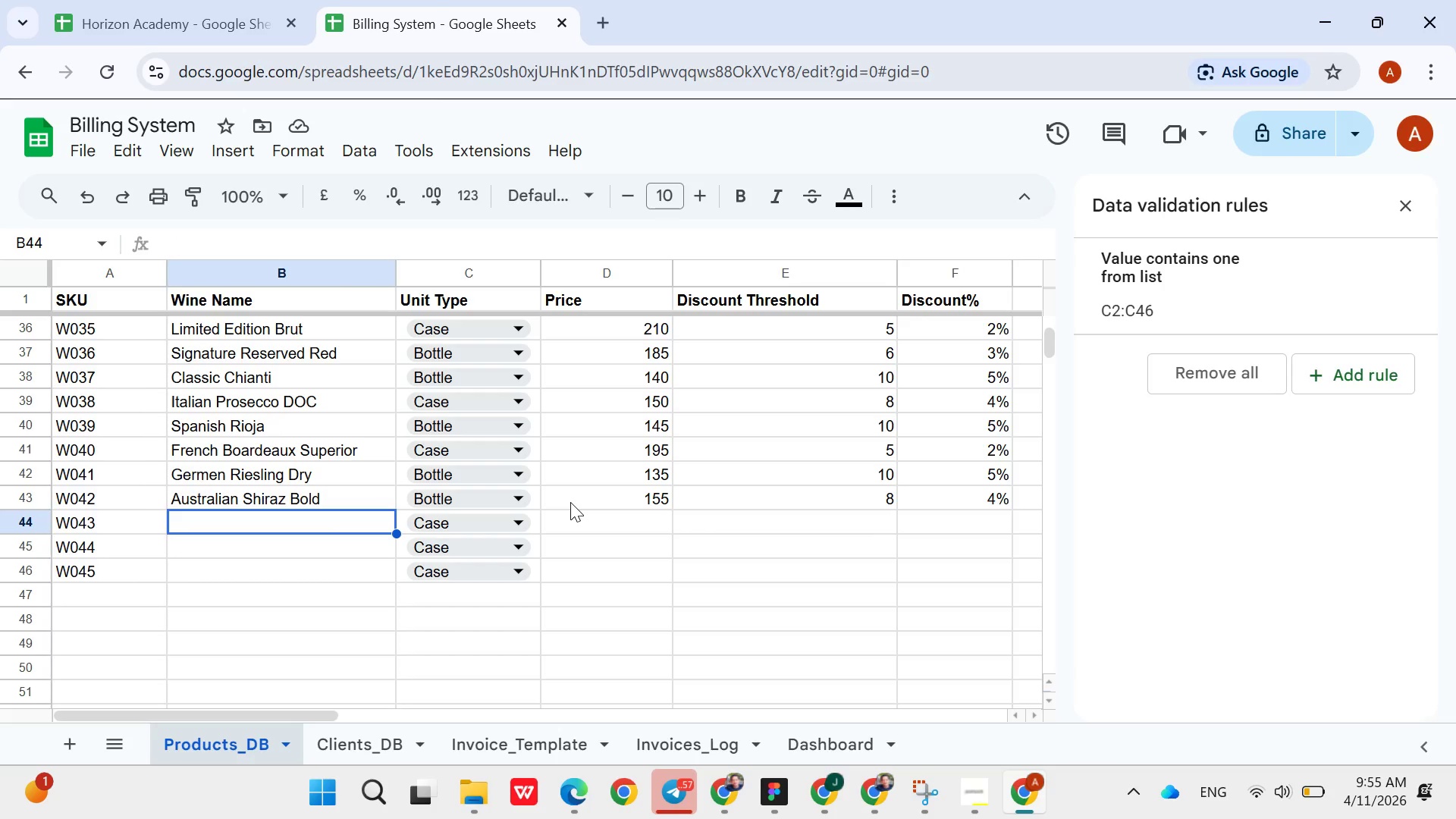 
type(Cal)
 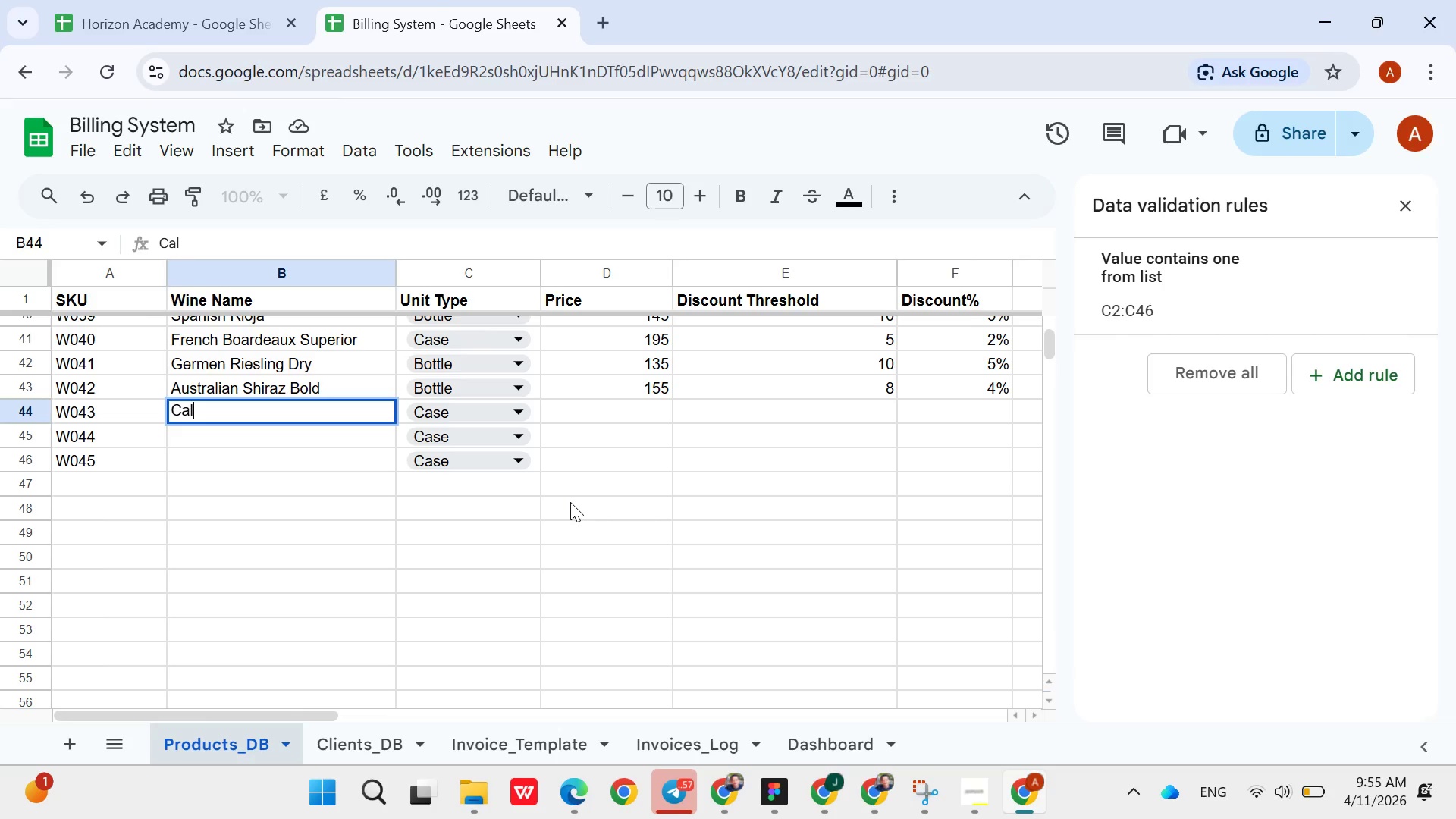 
type(ifornia Zin)
 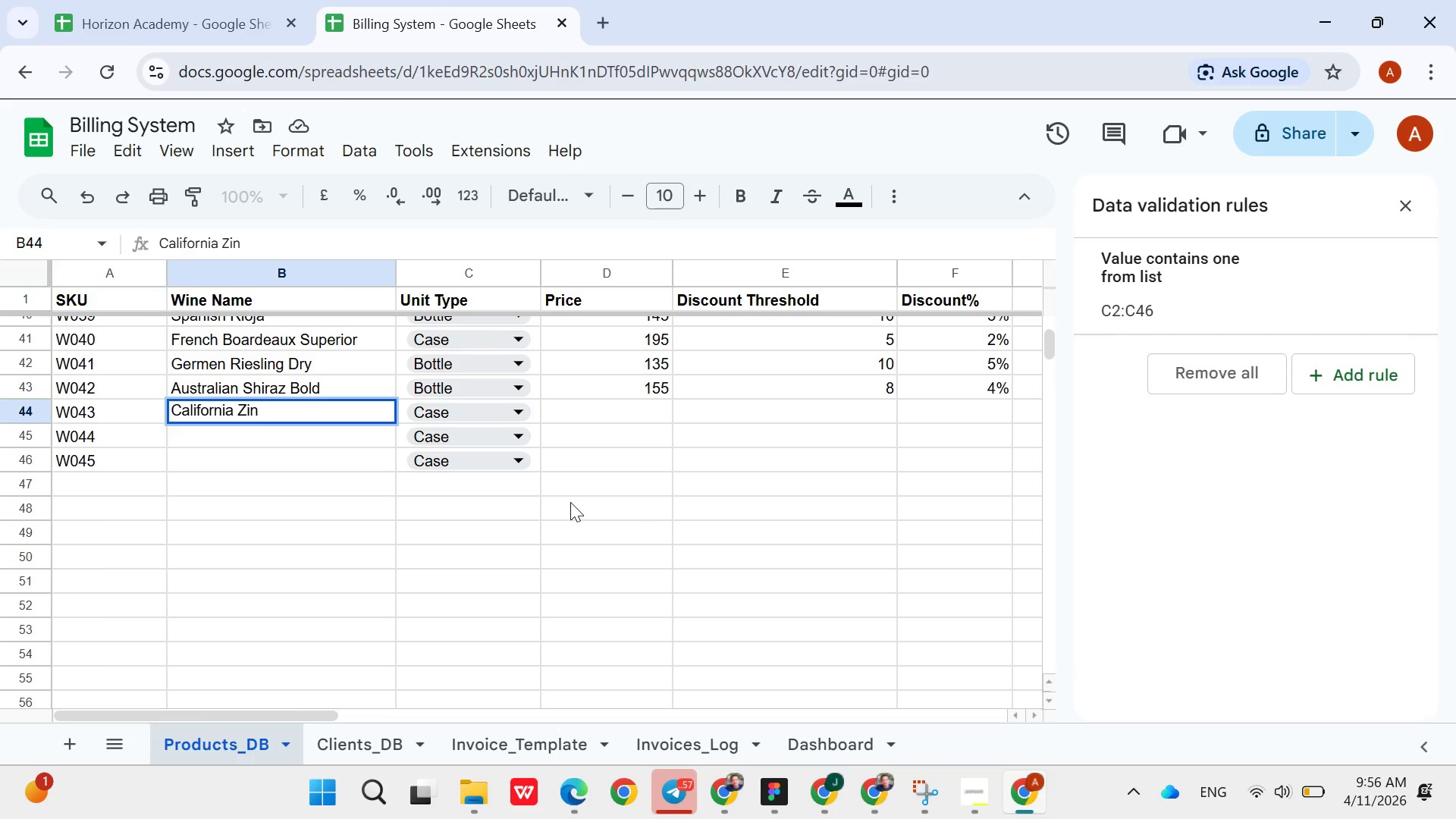 
type(fandel)
 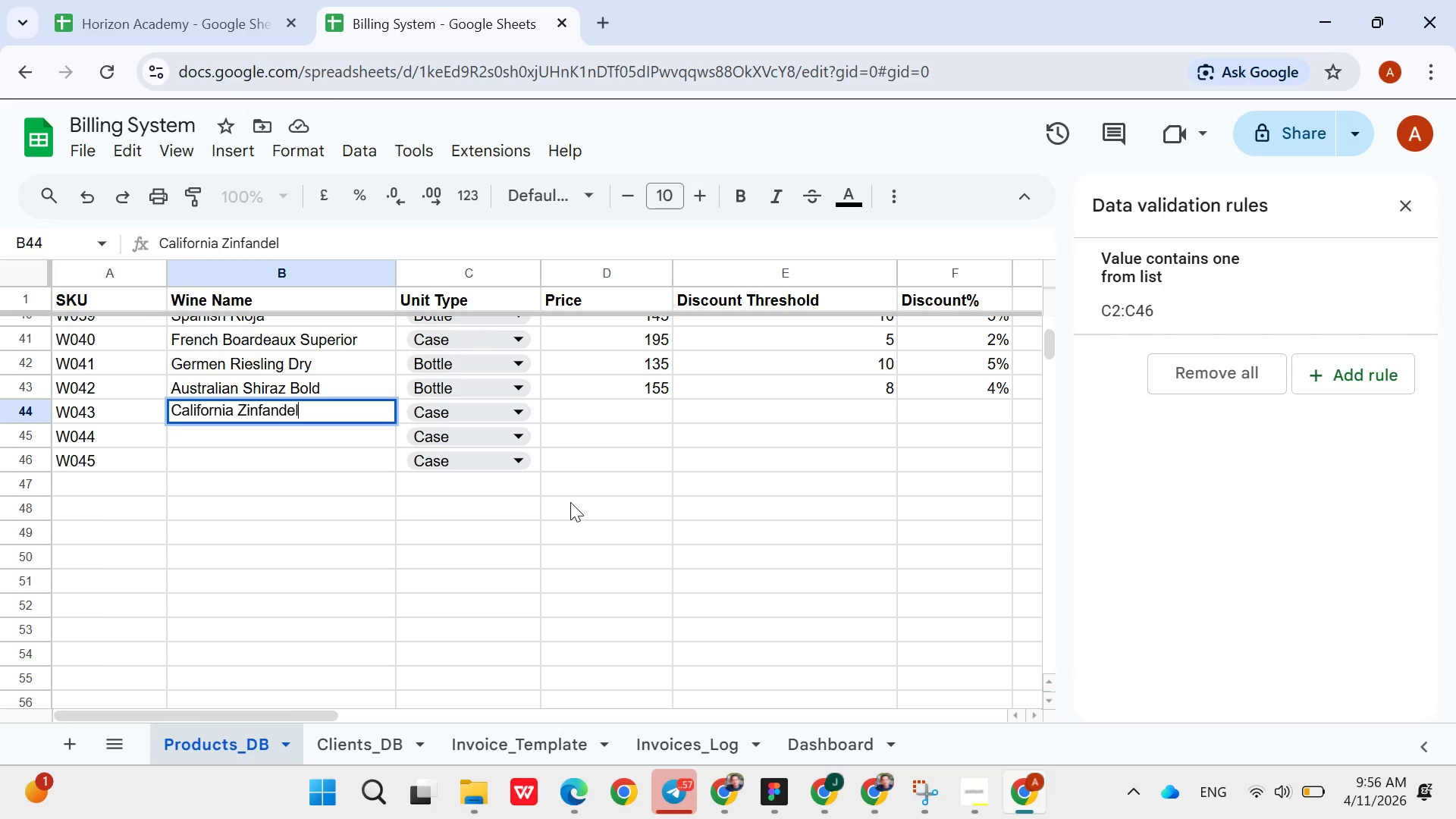 
left_click([615, 403])
 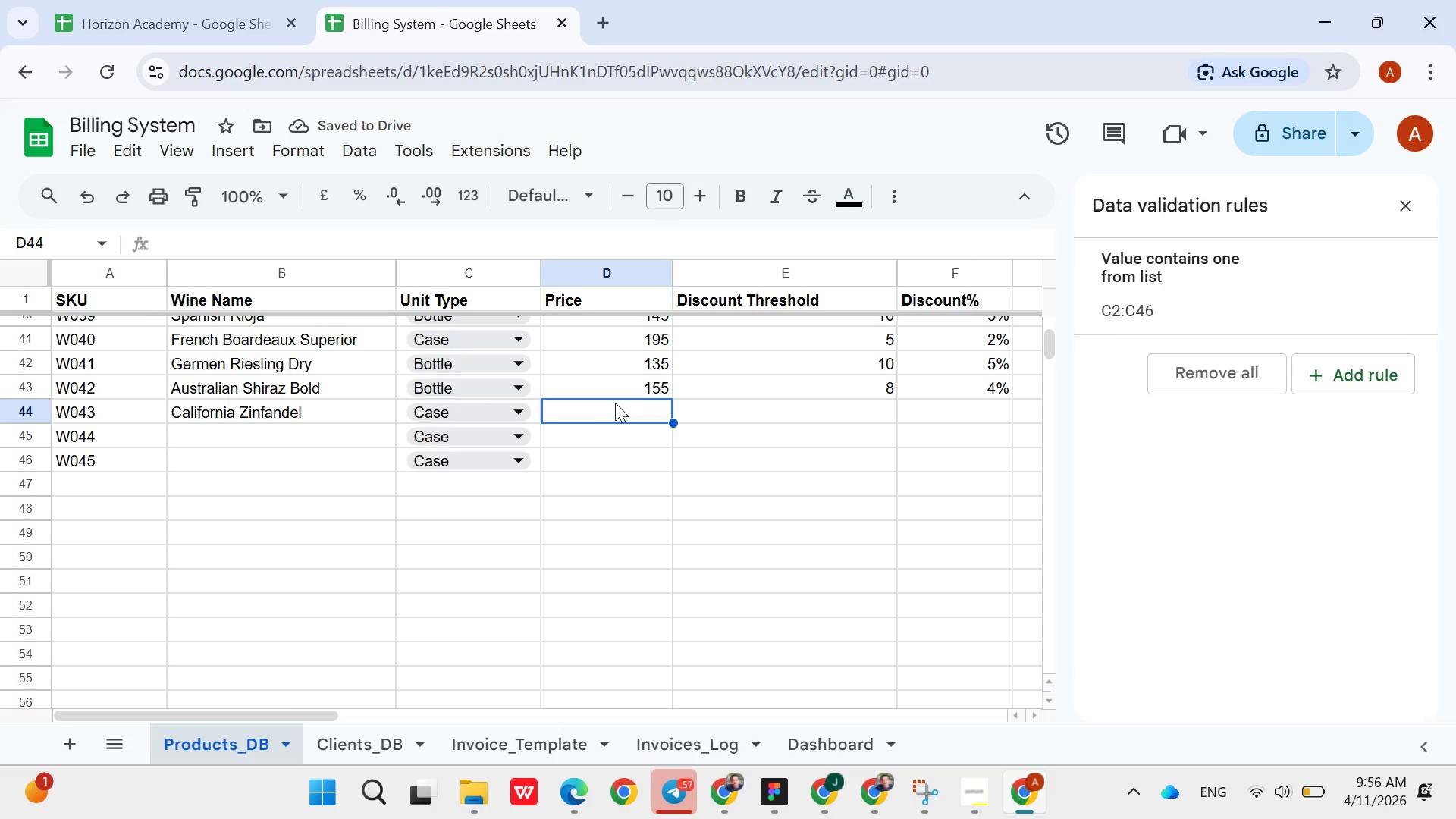 
type(150)
 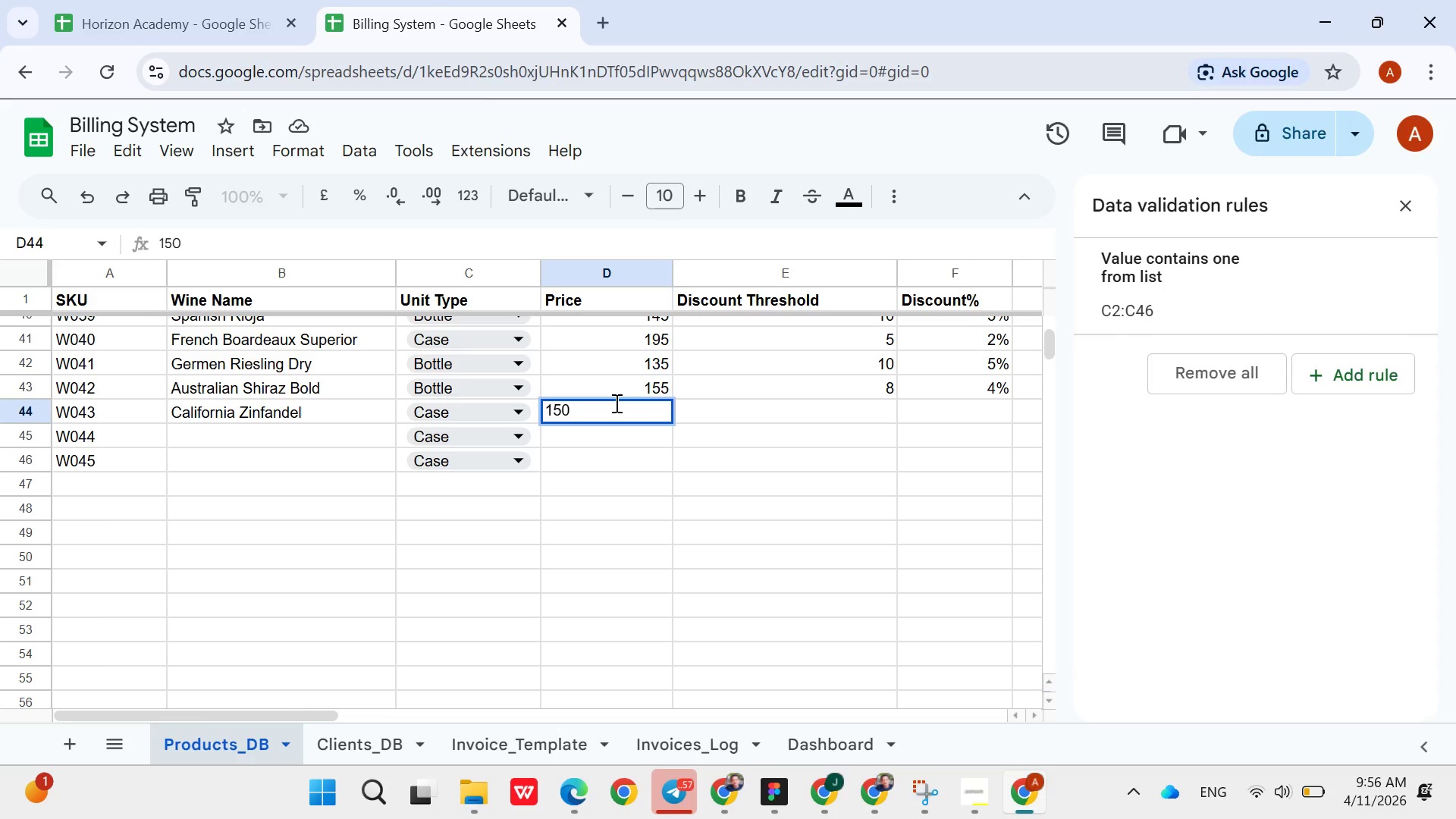 
key(ArrowRight)
 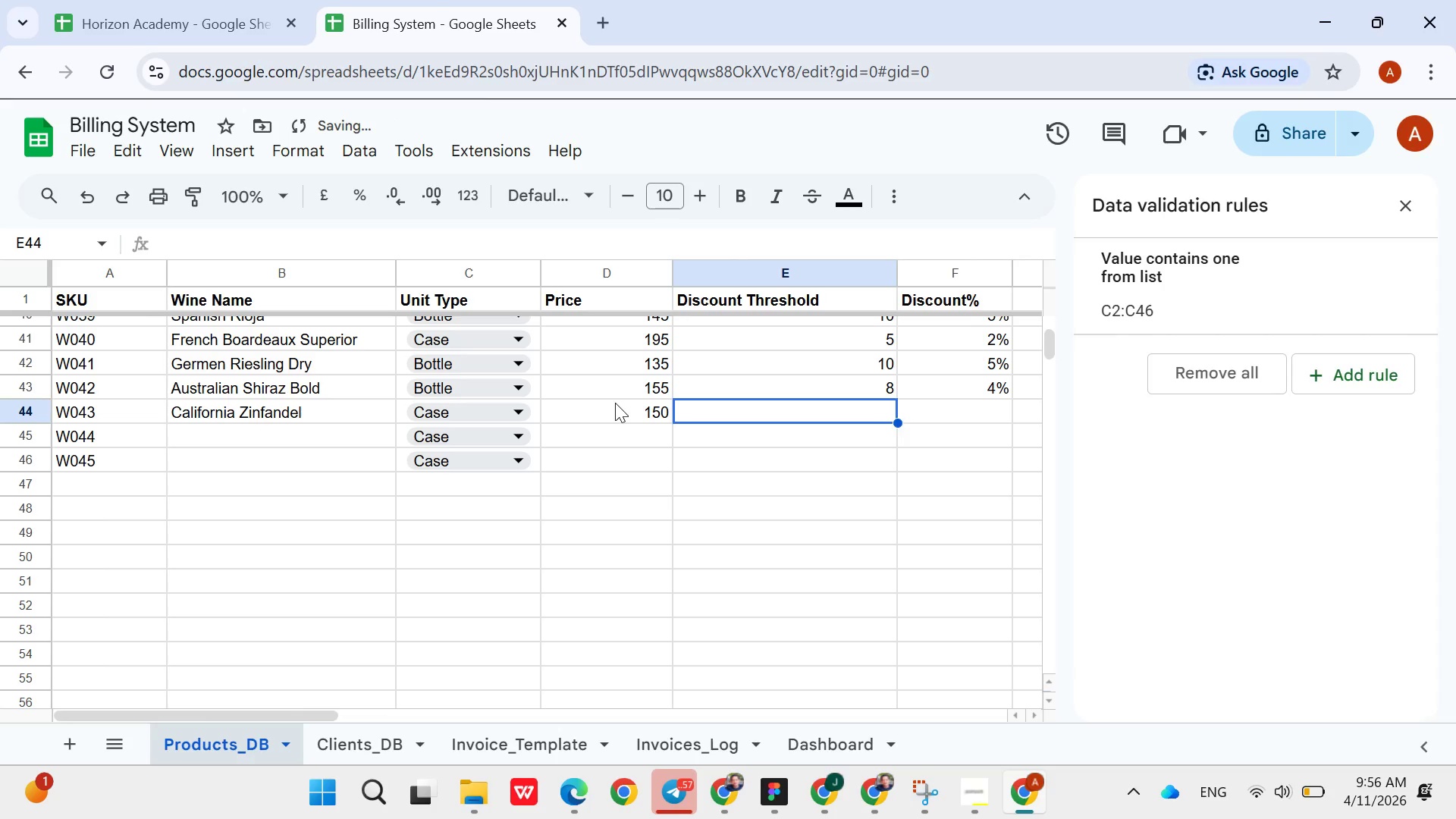 
key(8)
 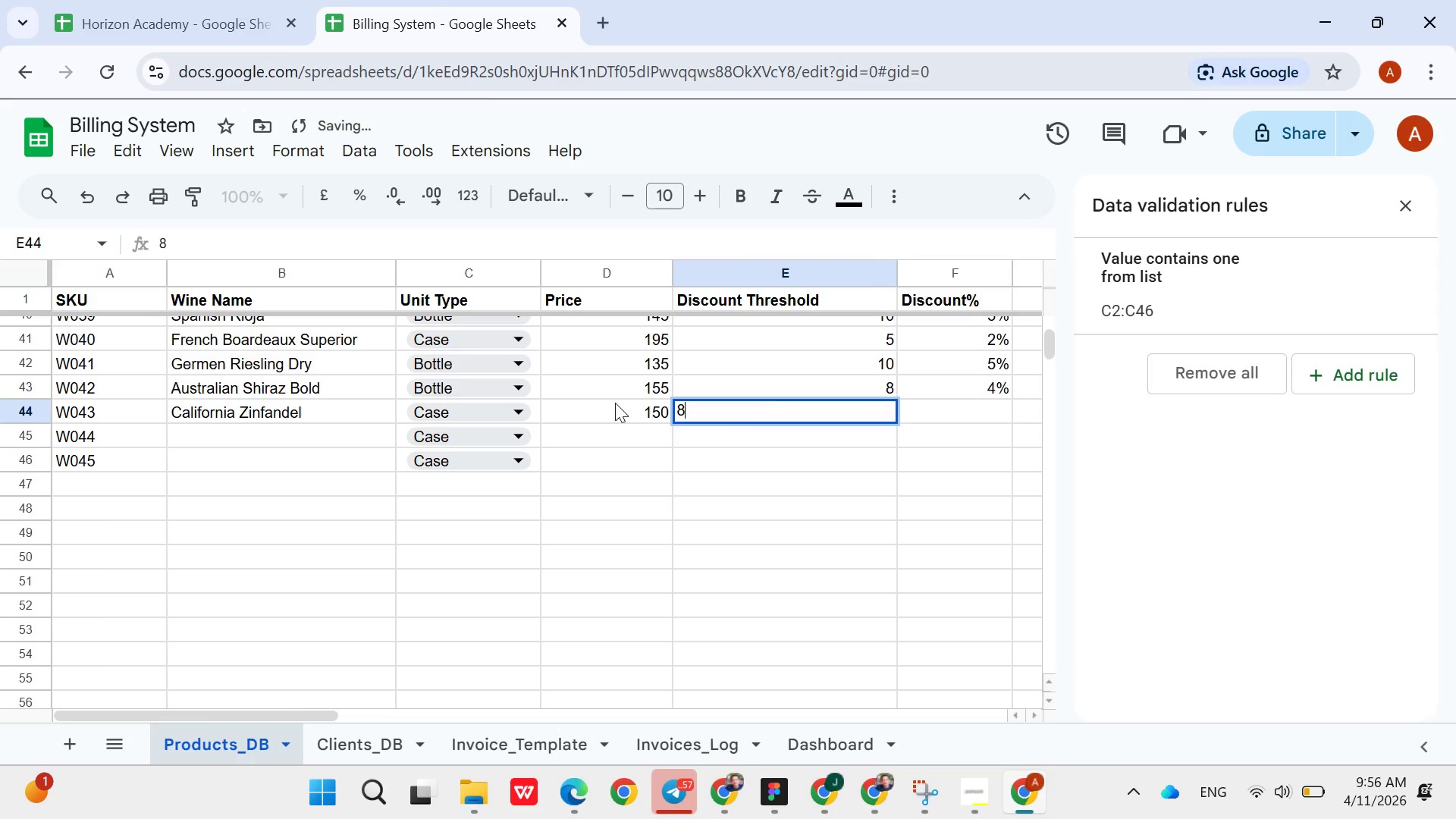 
key(ArrowRight)
 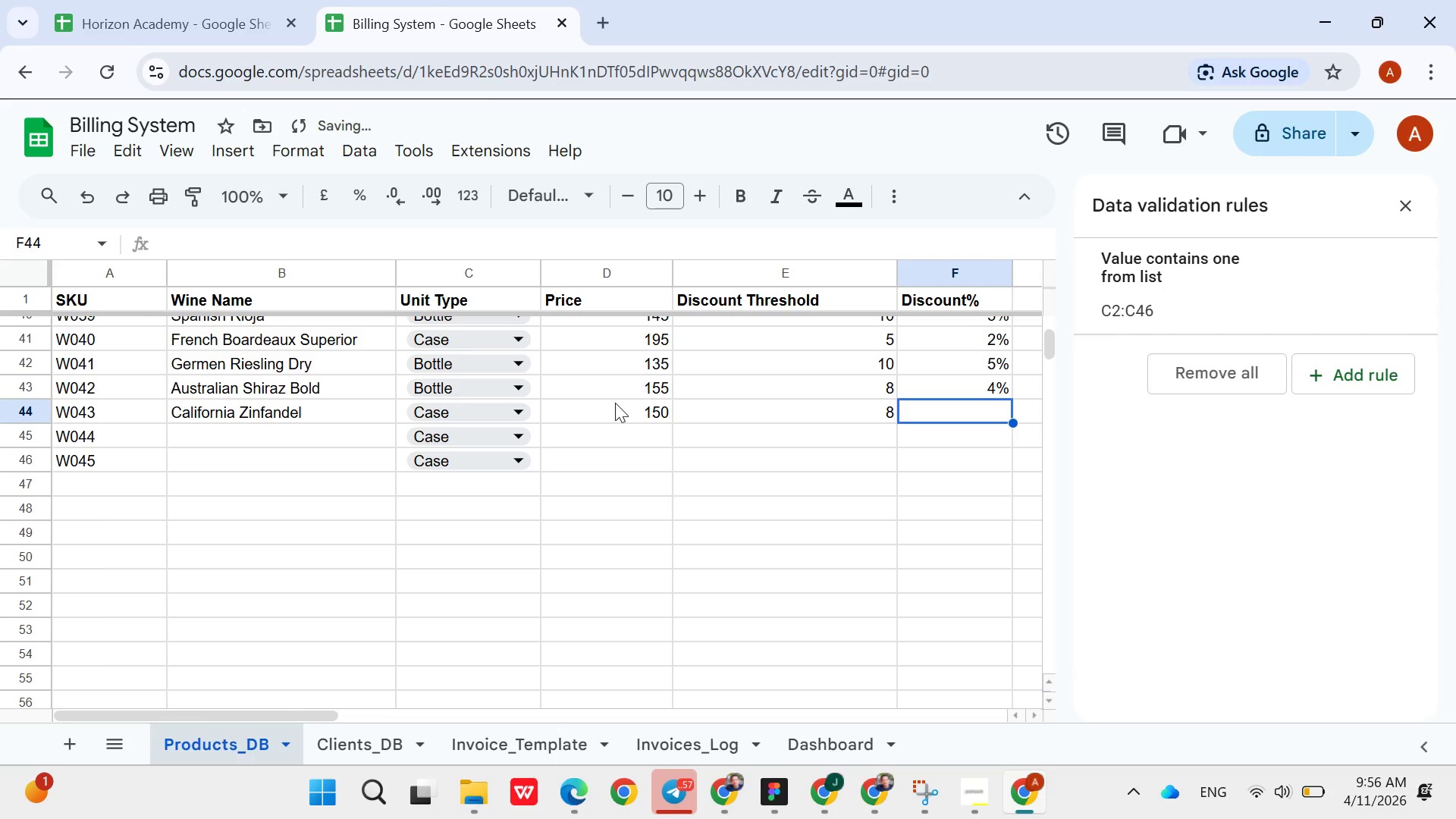 
type(4%)
 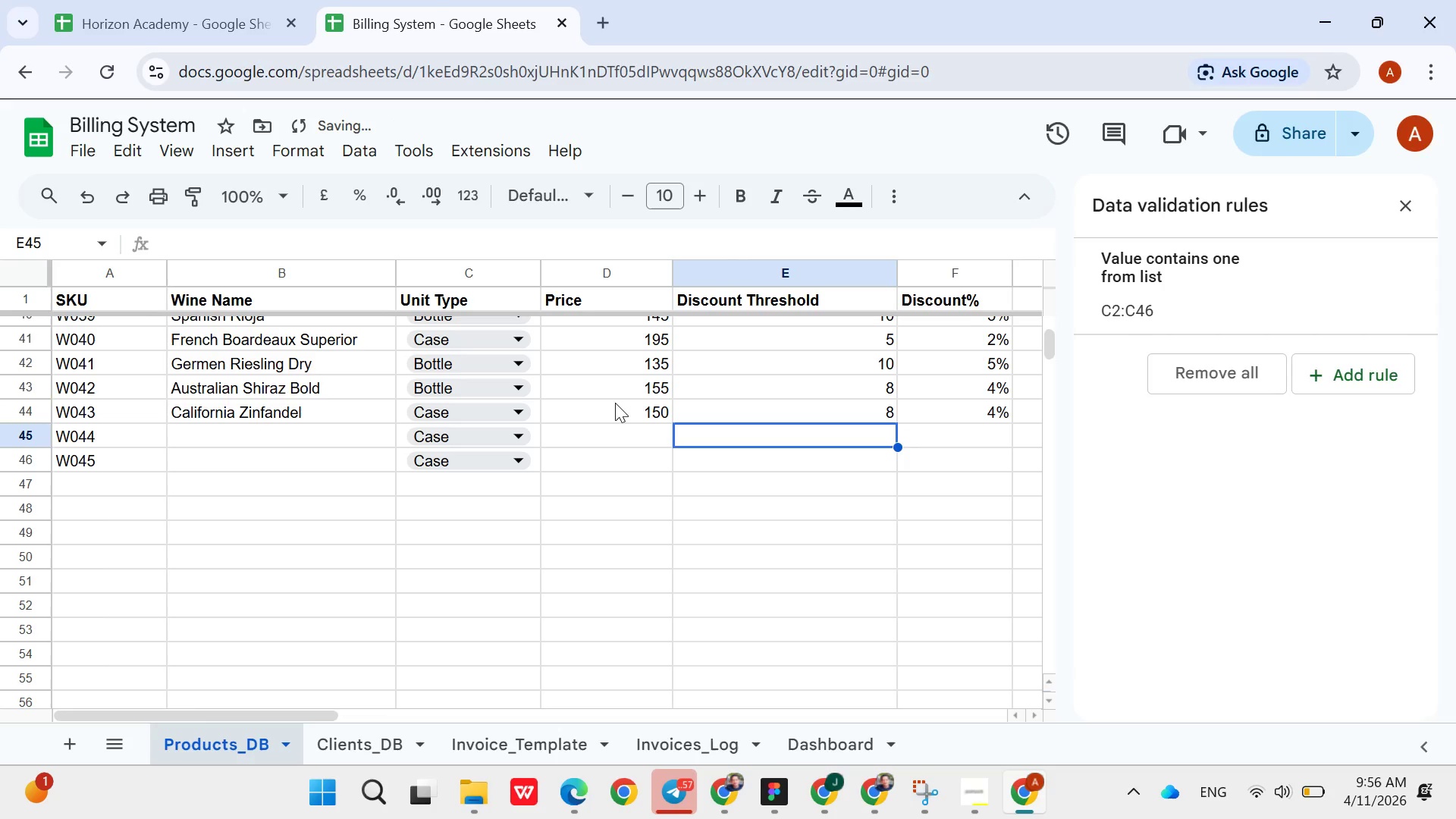 
 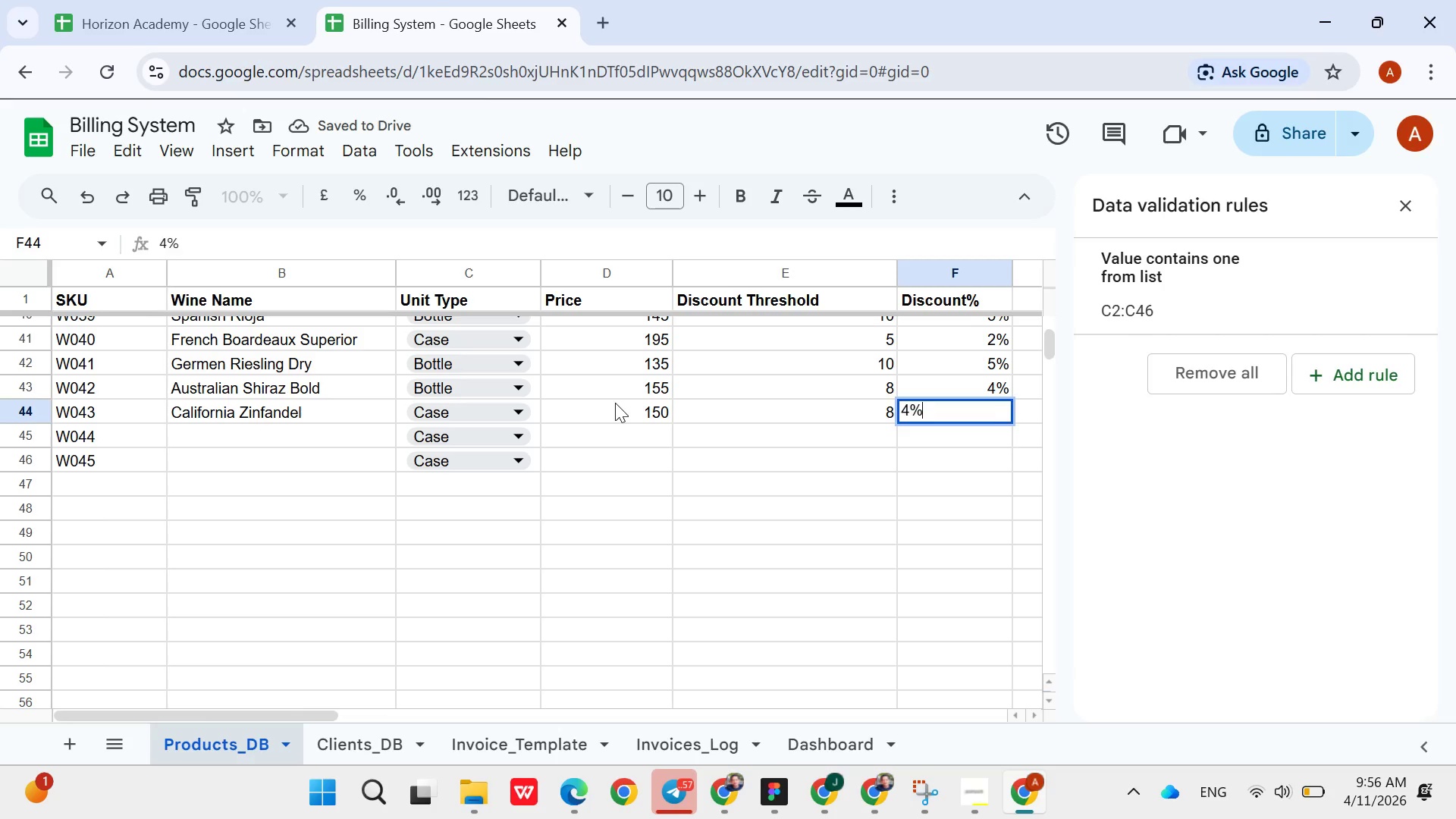 
key(ArrowDown)
 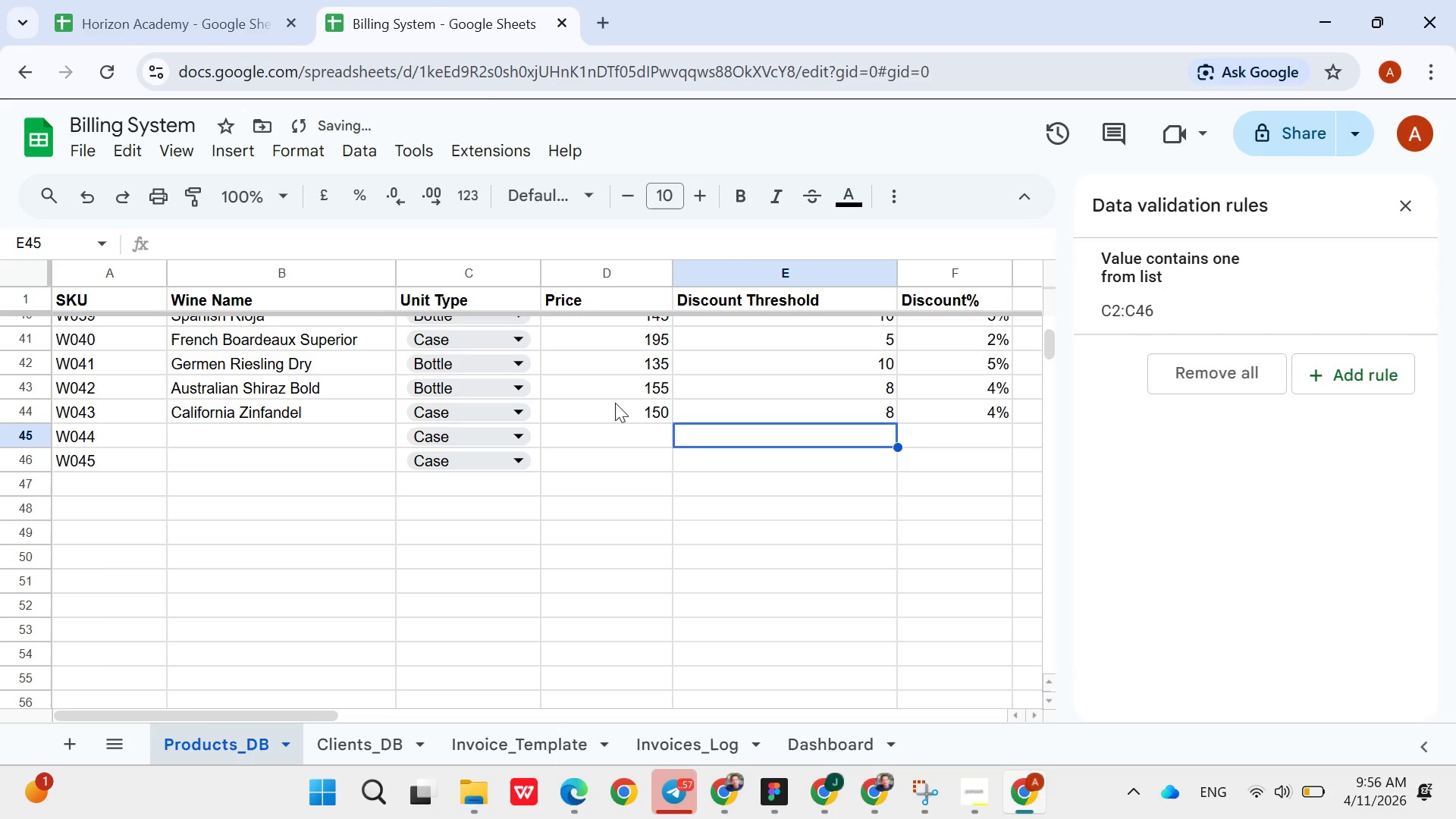 
hold_key(key=ArrowLeft, duration=0.81)
 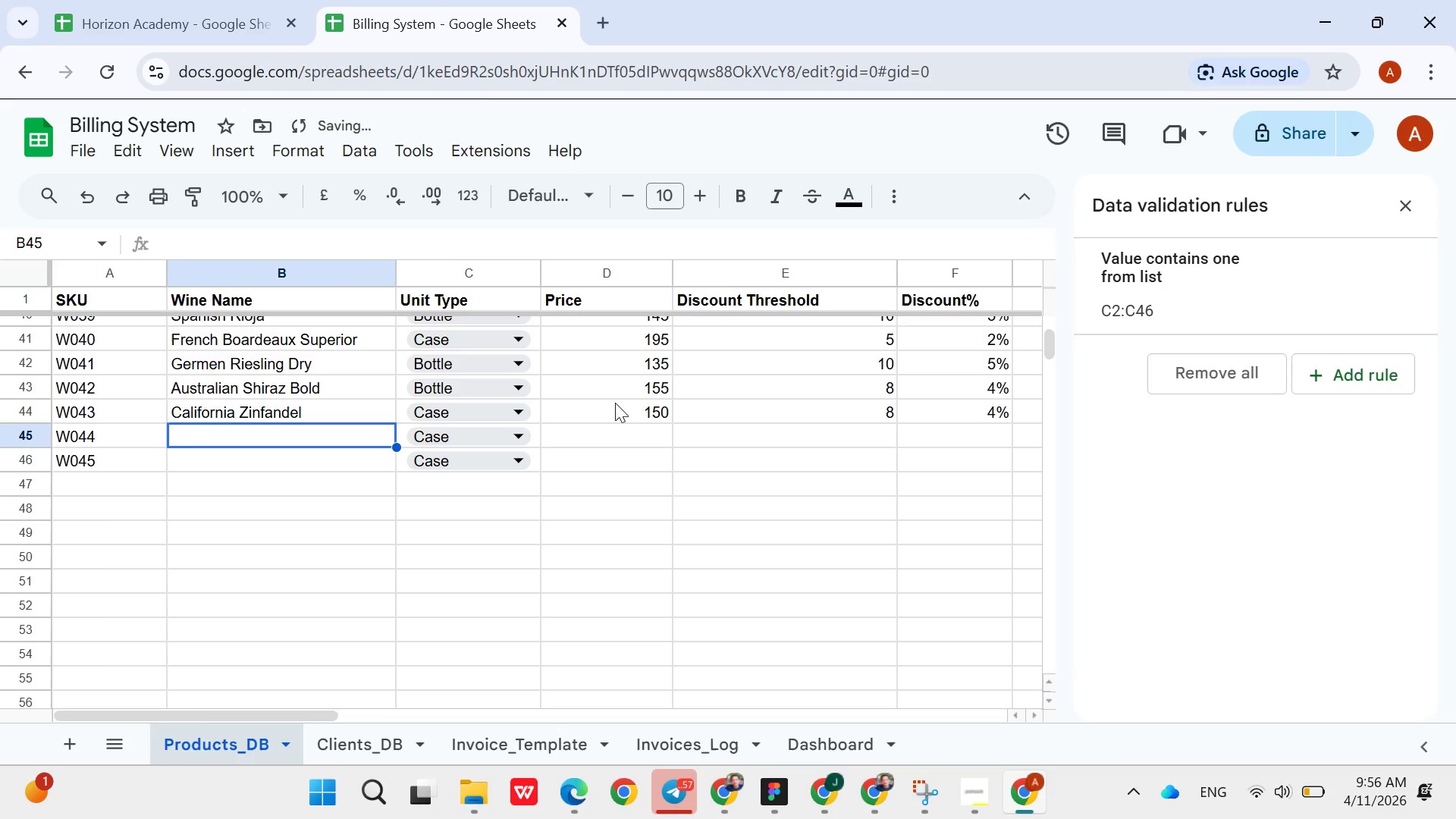 
key(ArrowRight)
 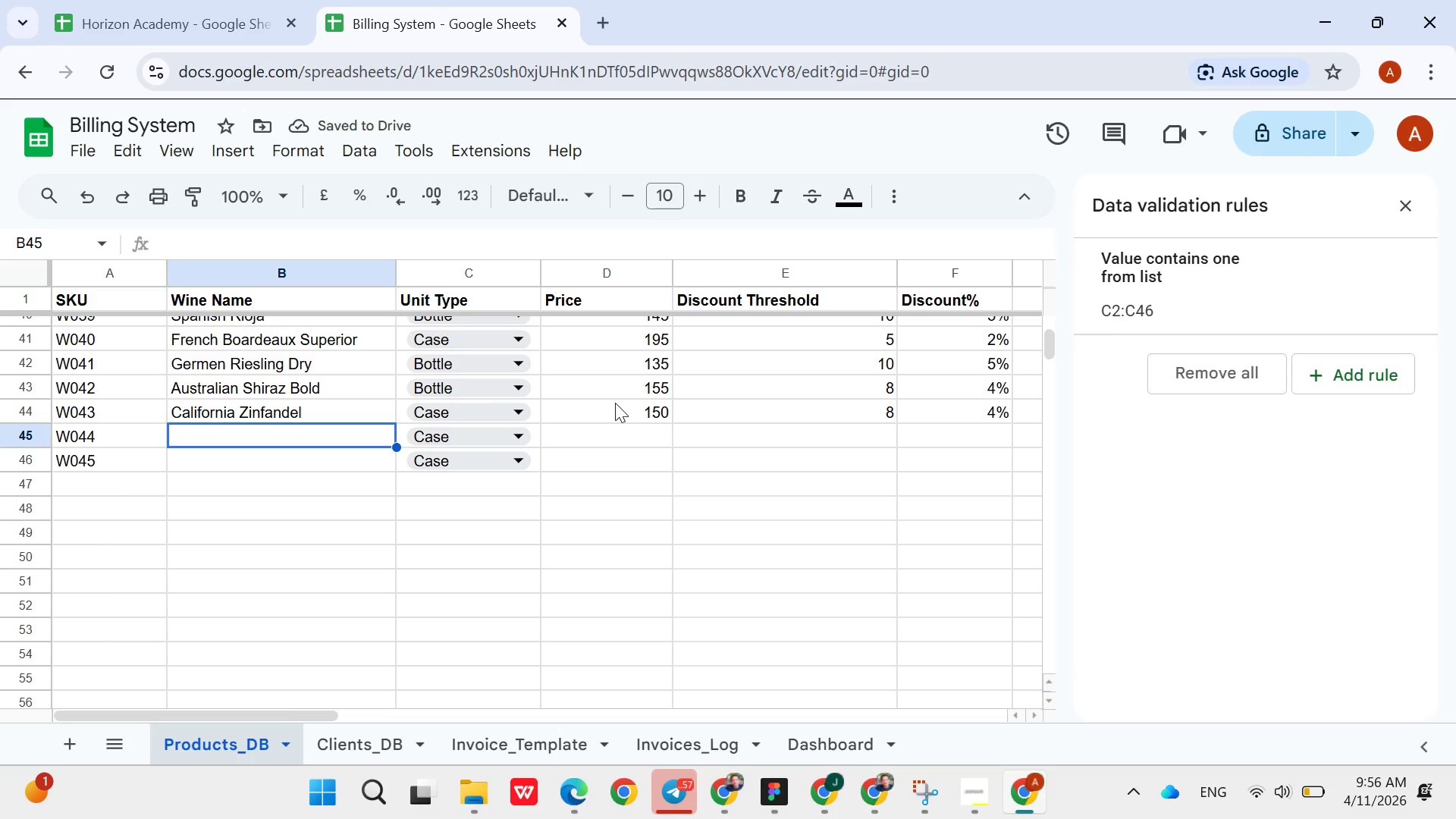 
type(Chilean)
 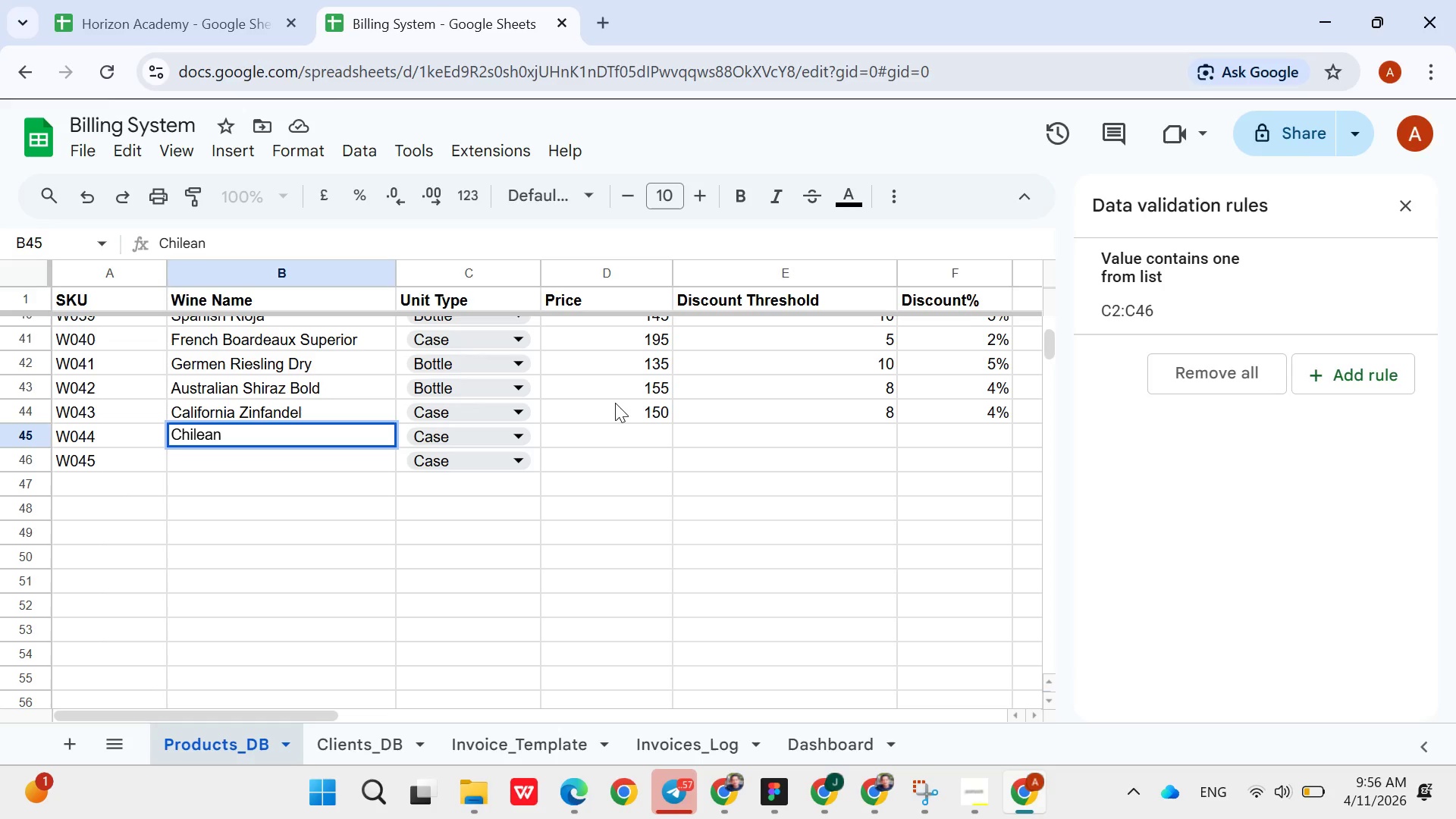 
wait(9.67)
 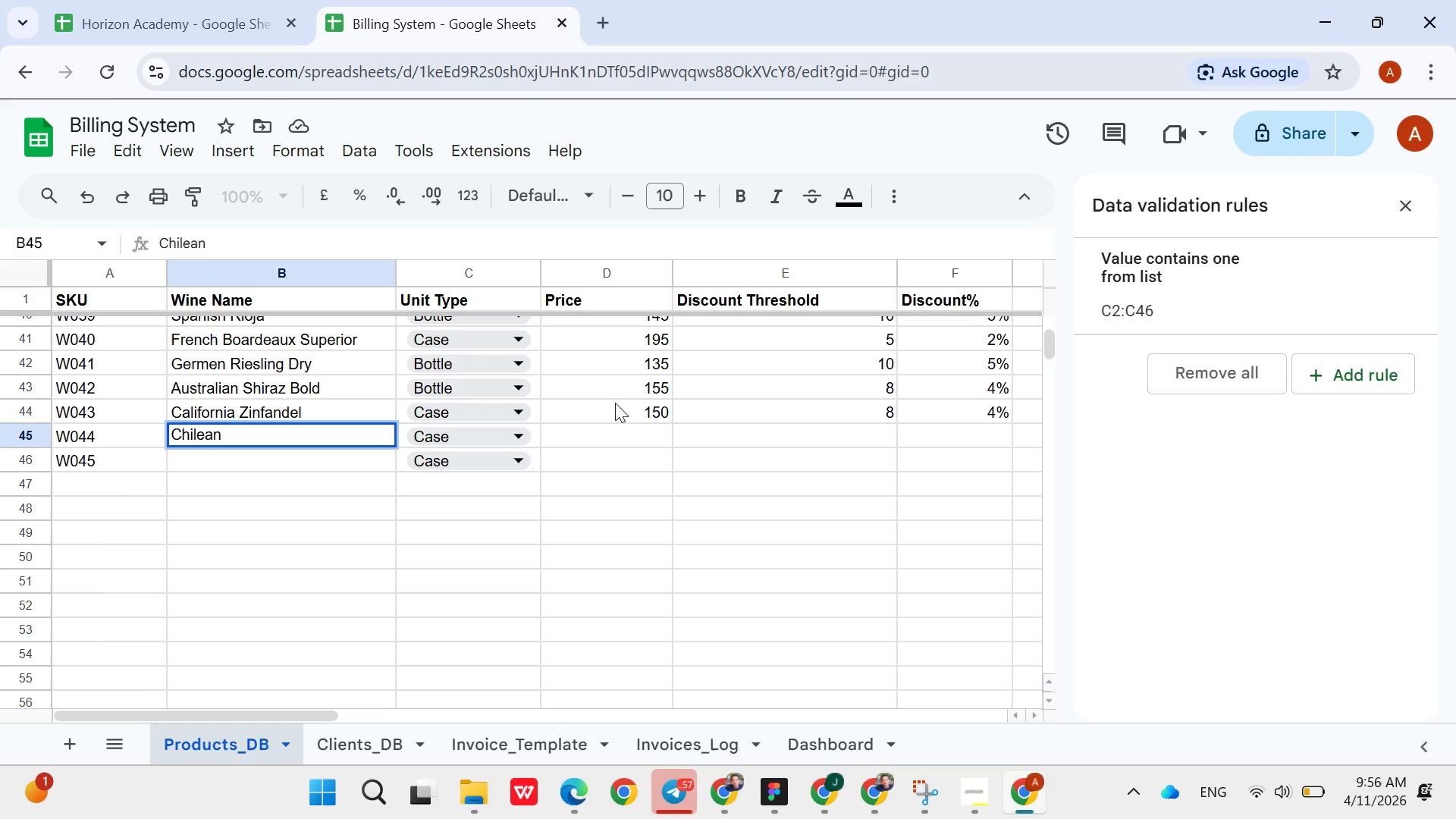 
type( Merlot Smooth)
 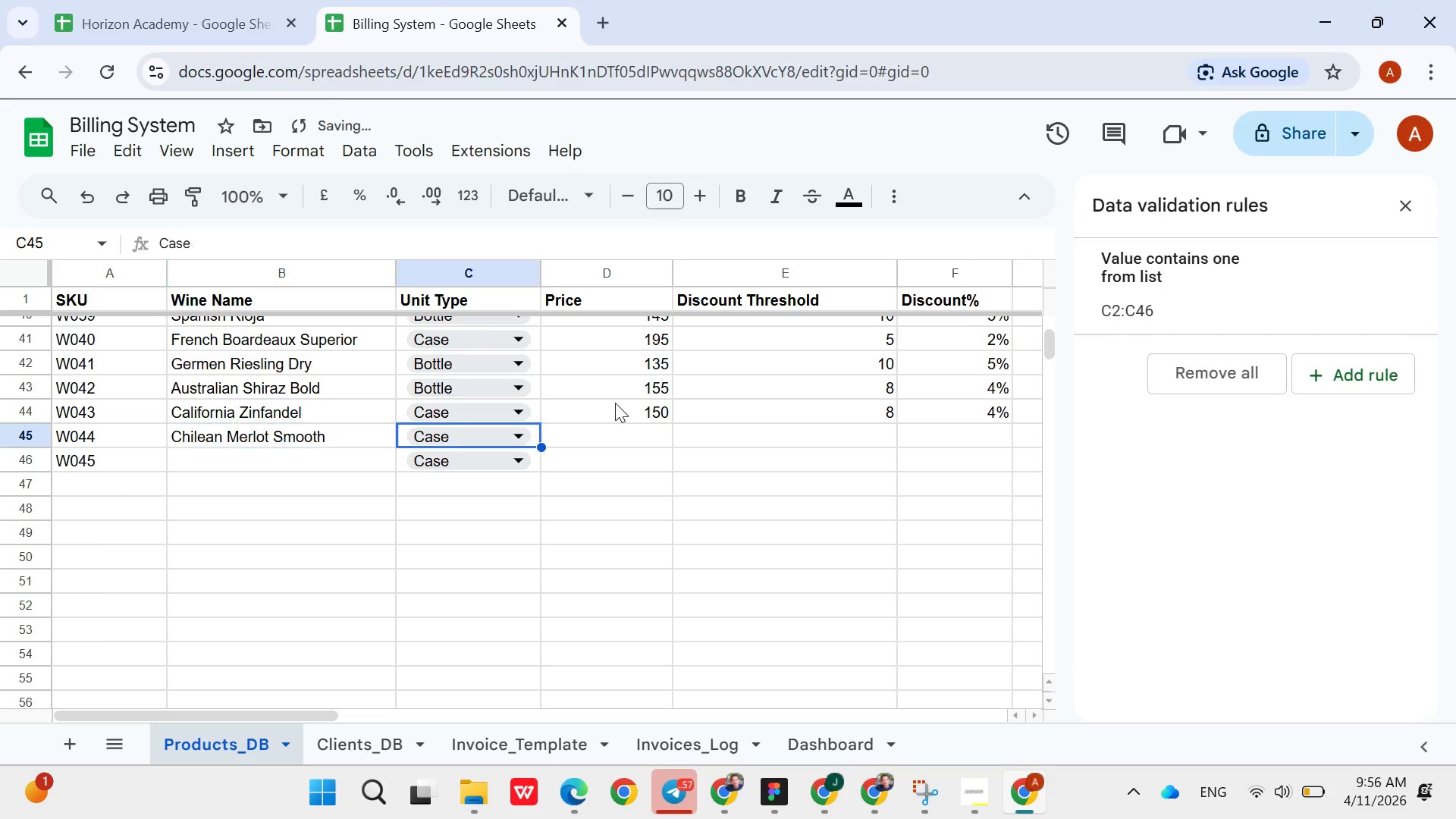 
 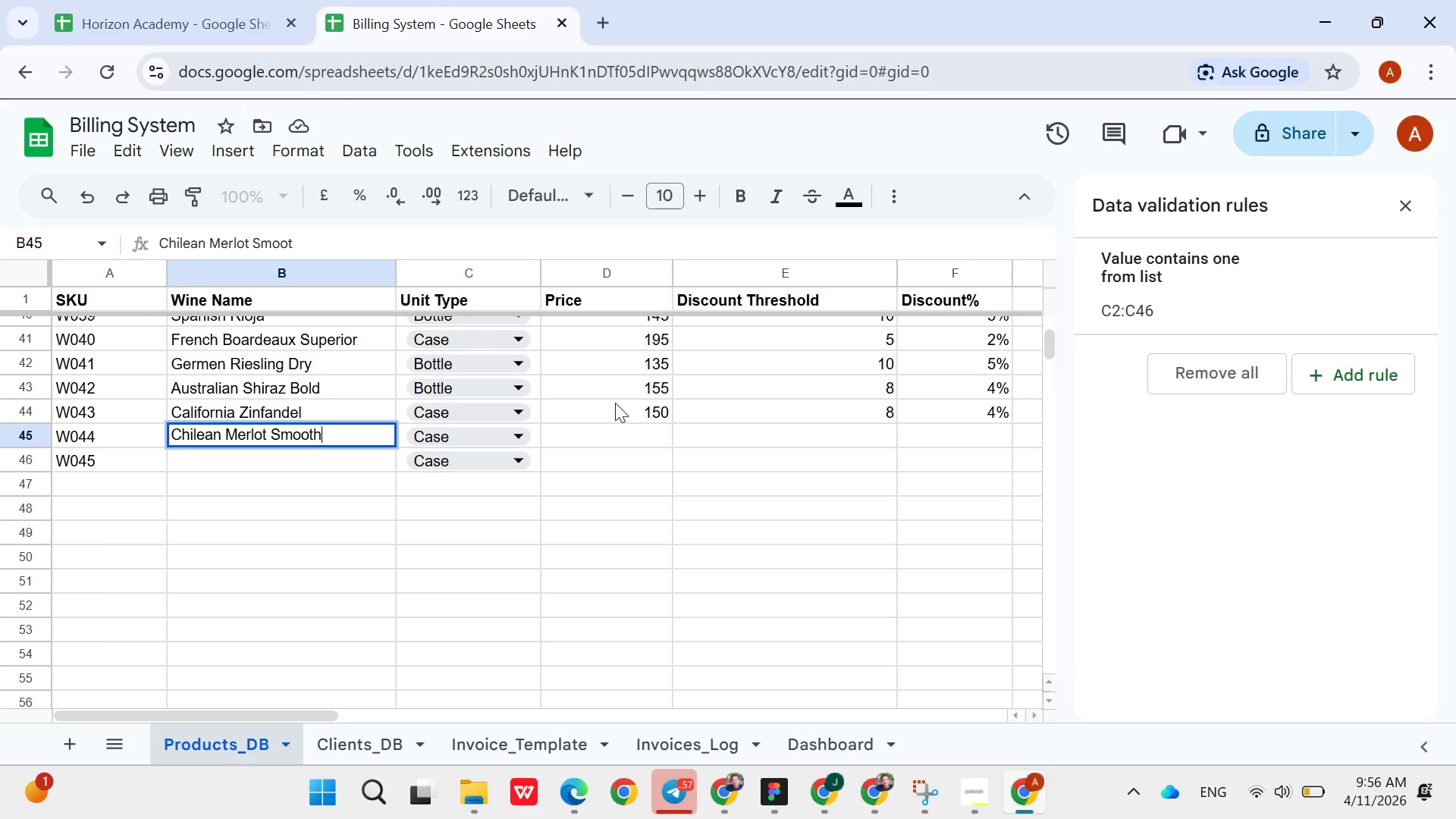 
key(ArrowRight)
 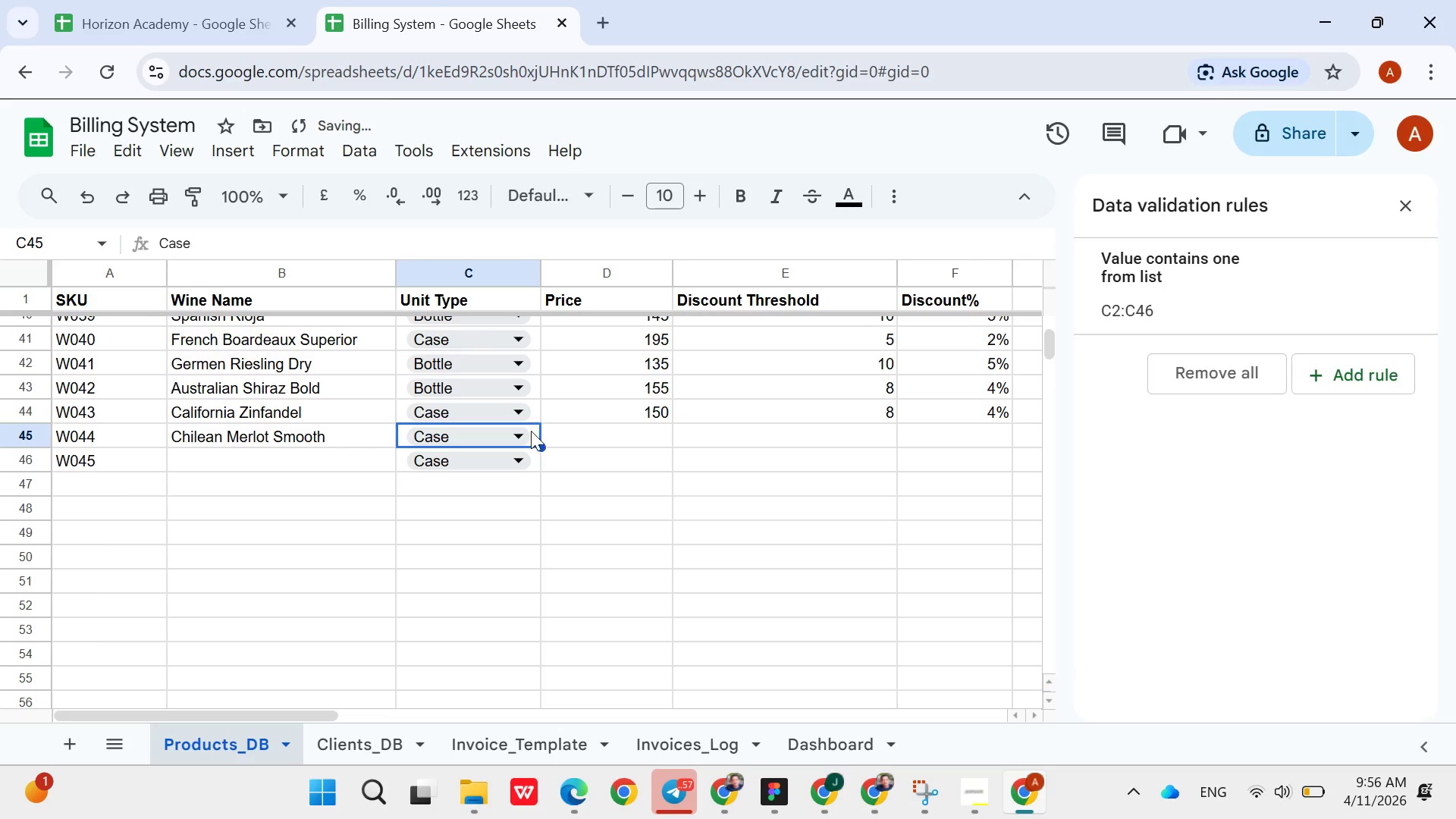 
left_click([522, 431])
 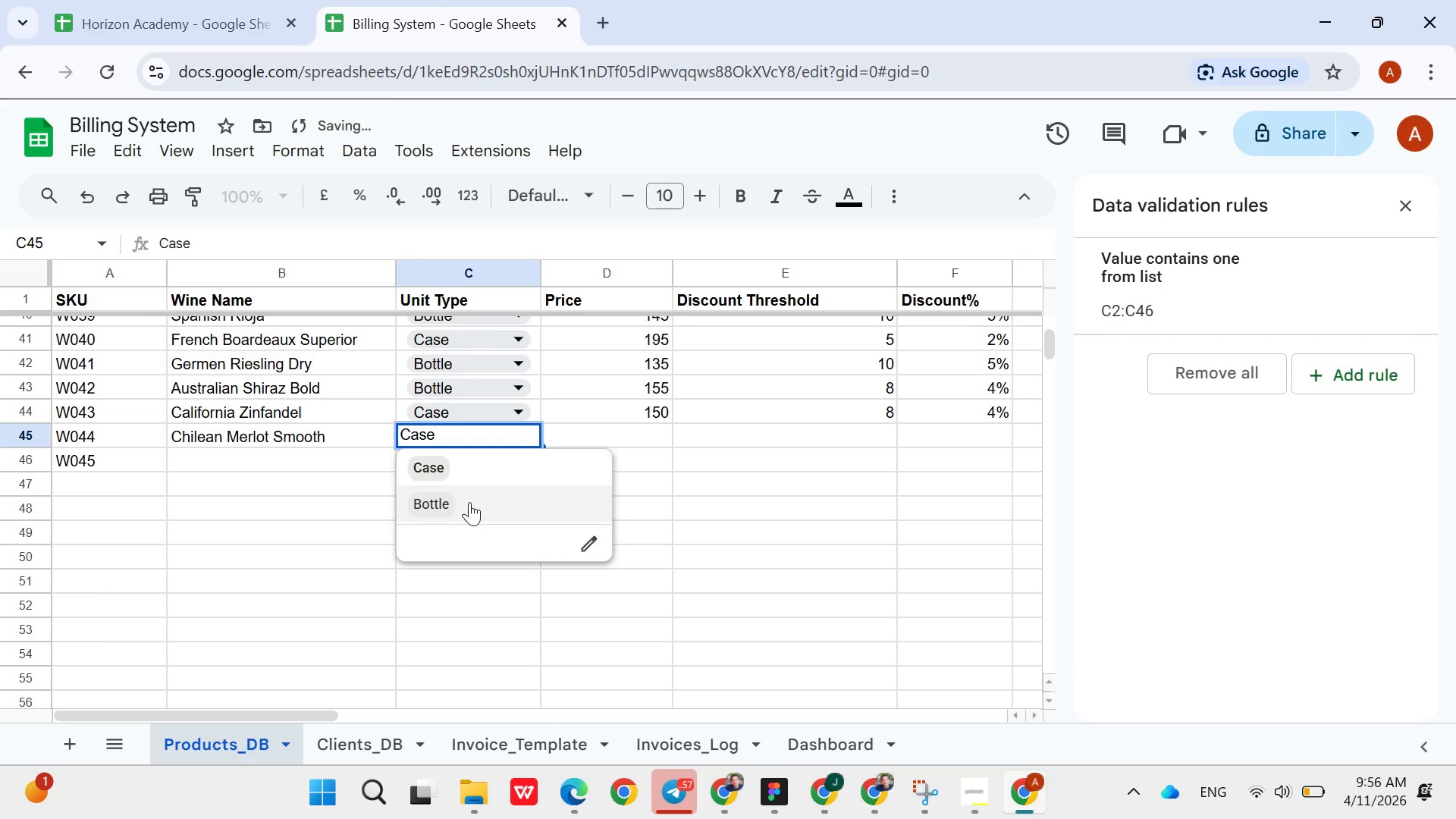 
left_click([469, 502])
 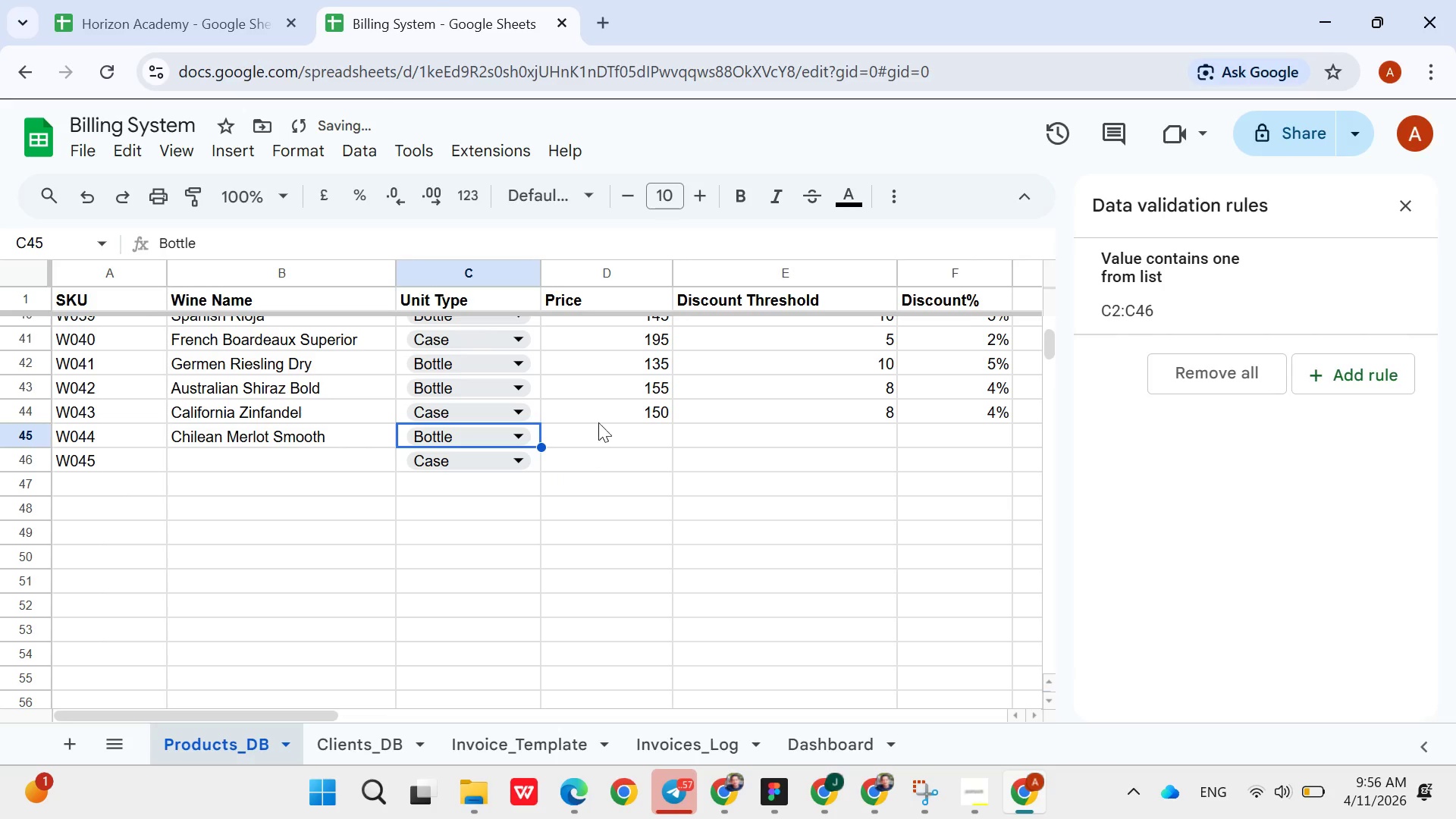 
left_click([601, 421])
 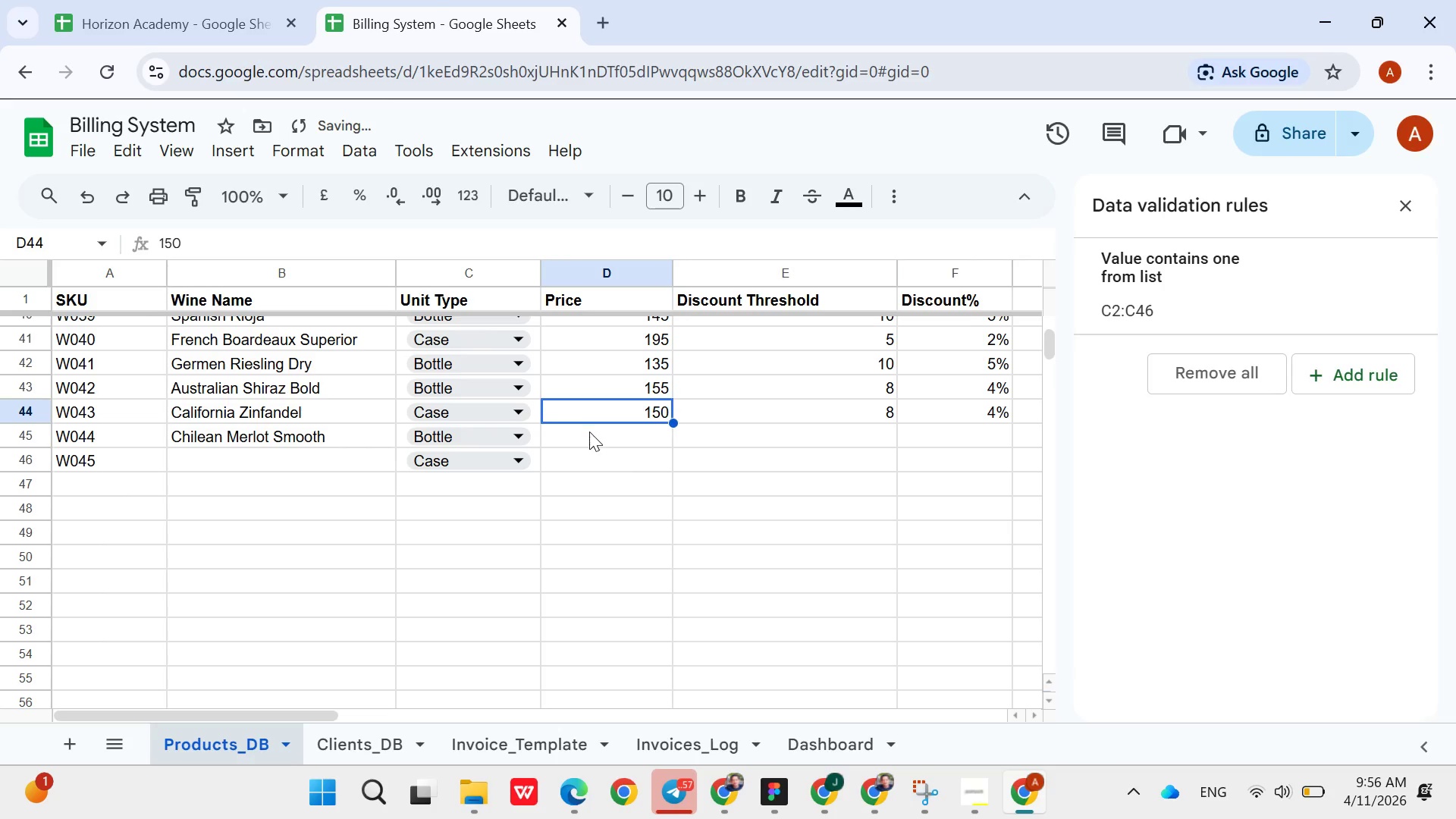 
left_click([588, 435])
 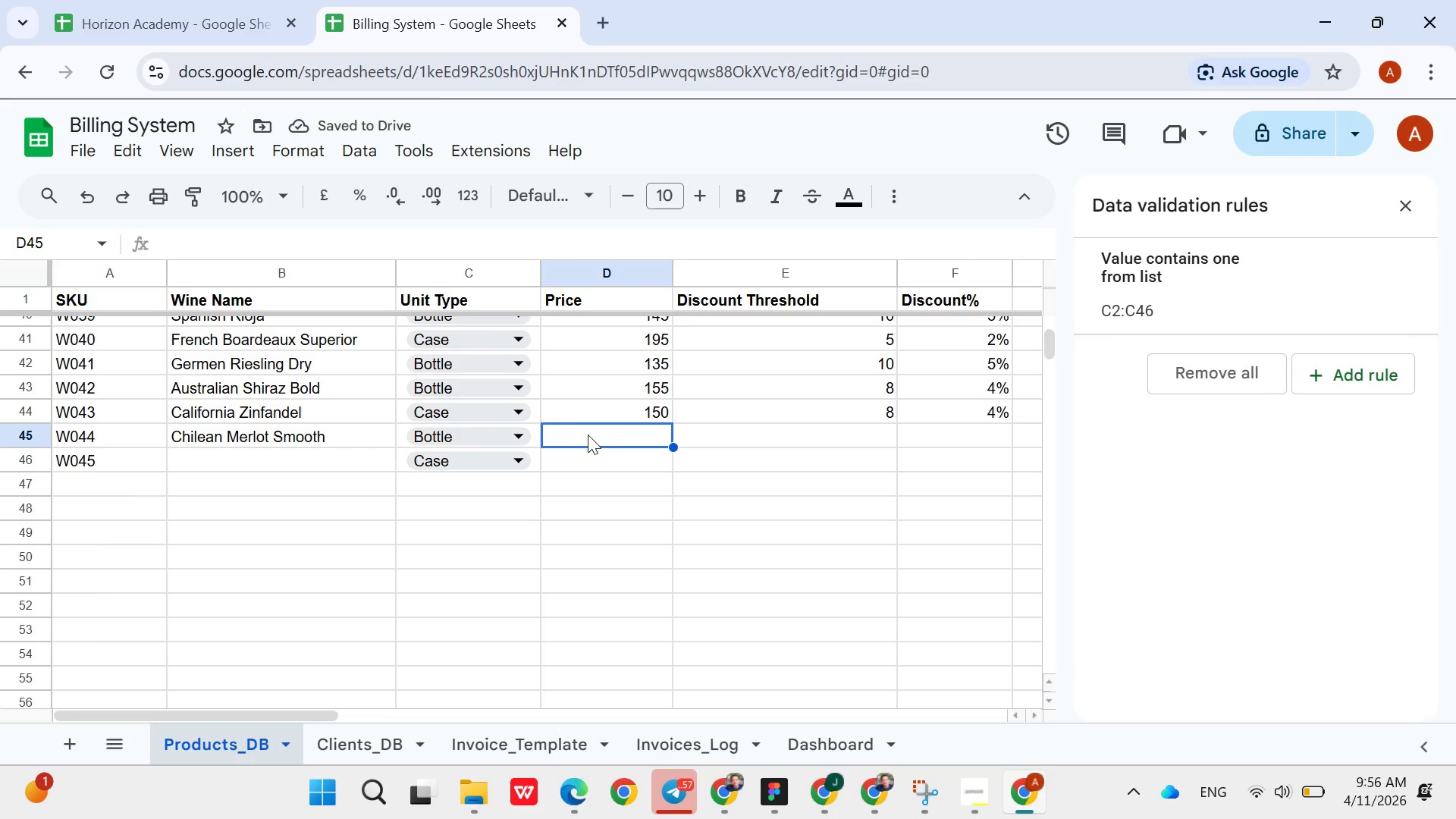 
type(130)
 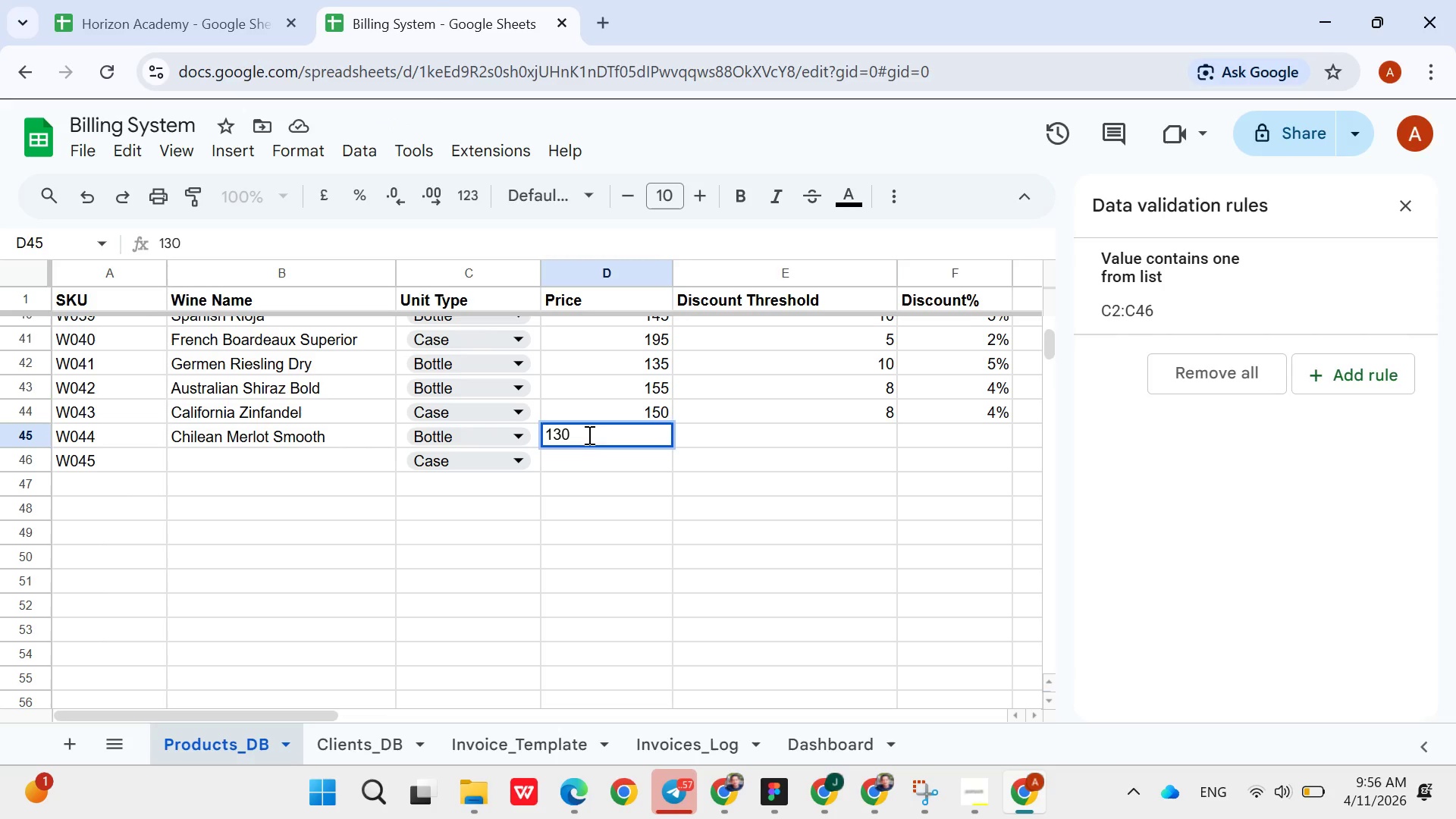 
key(ArrowRight)
 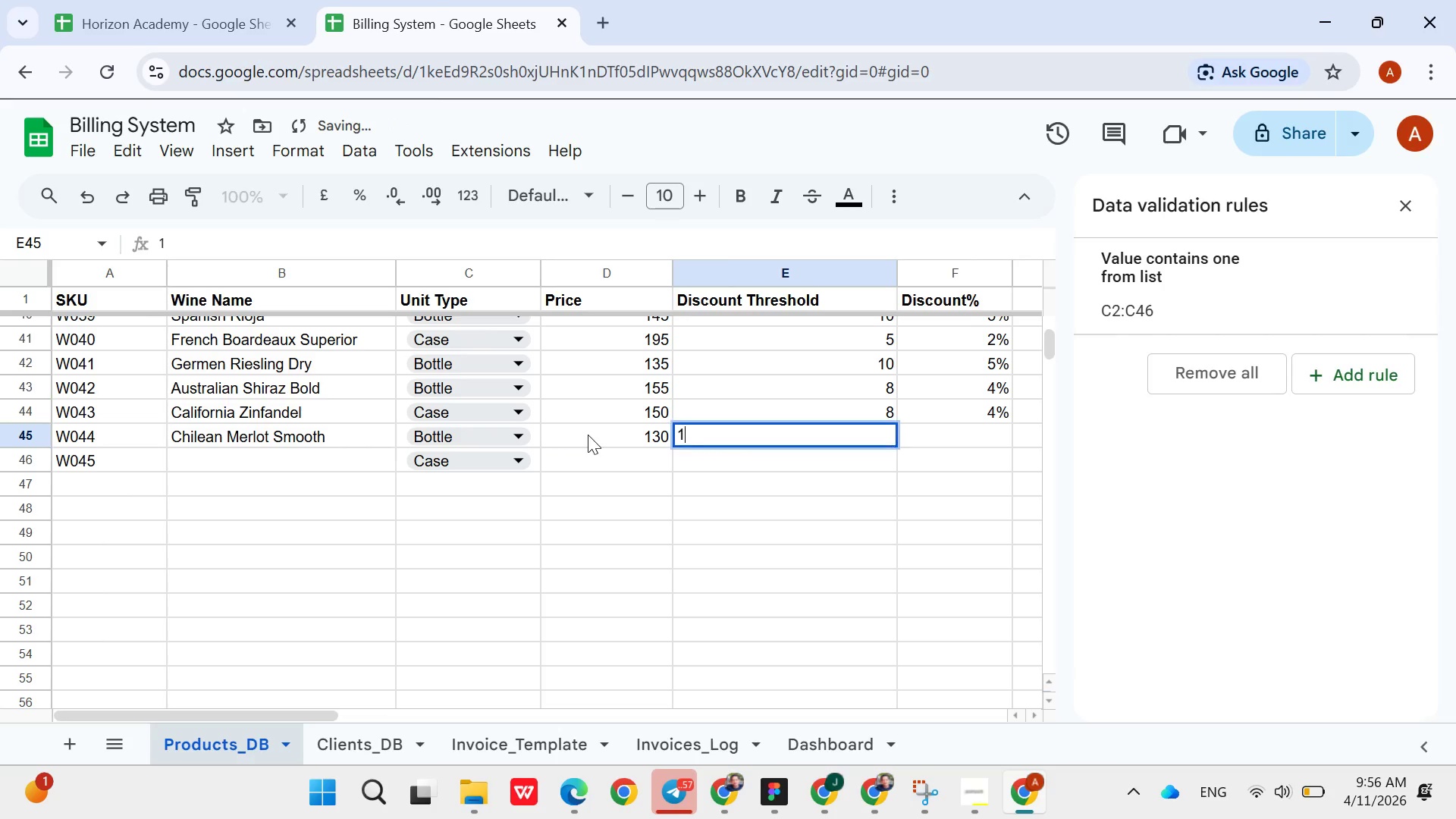 
type(10)
 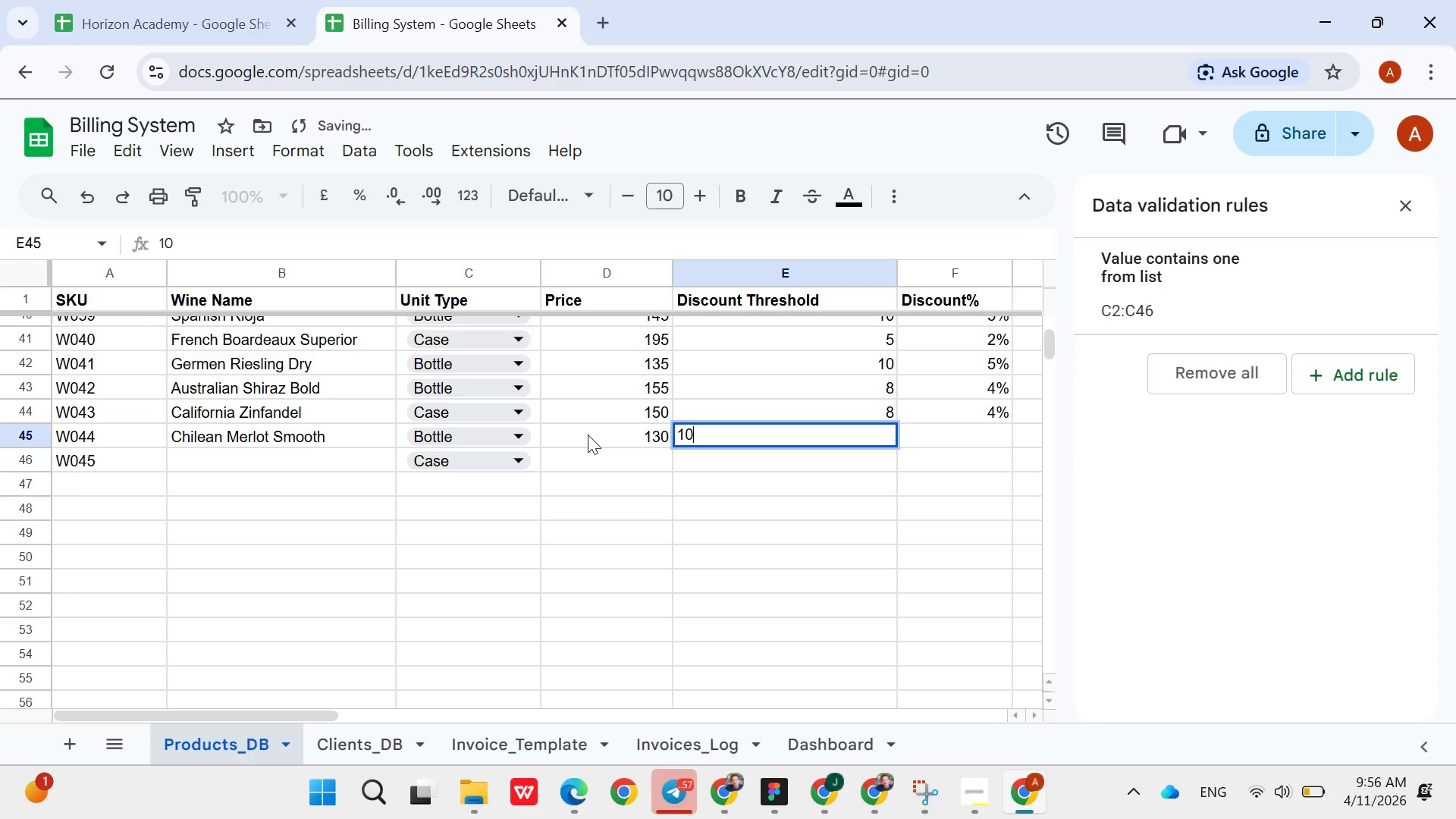 
key(ArrowRight)
 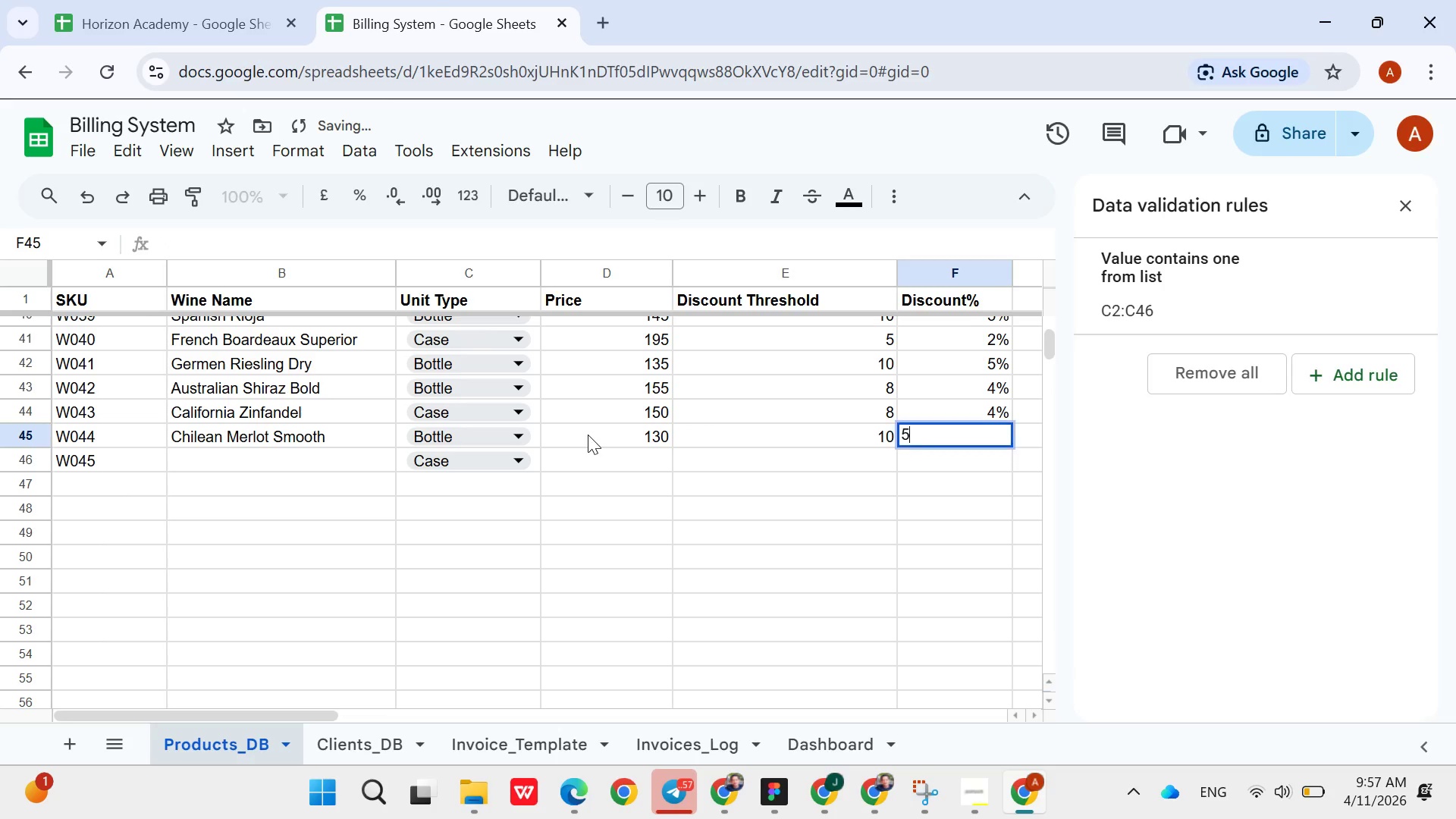 
type(5%)
 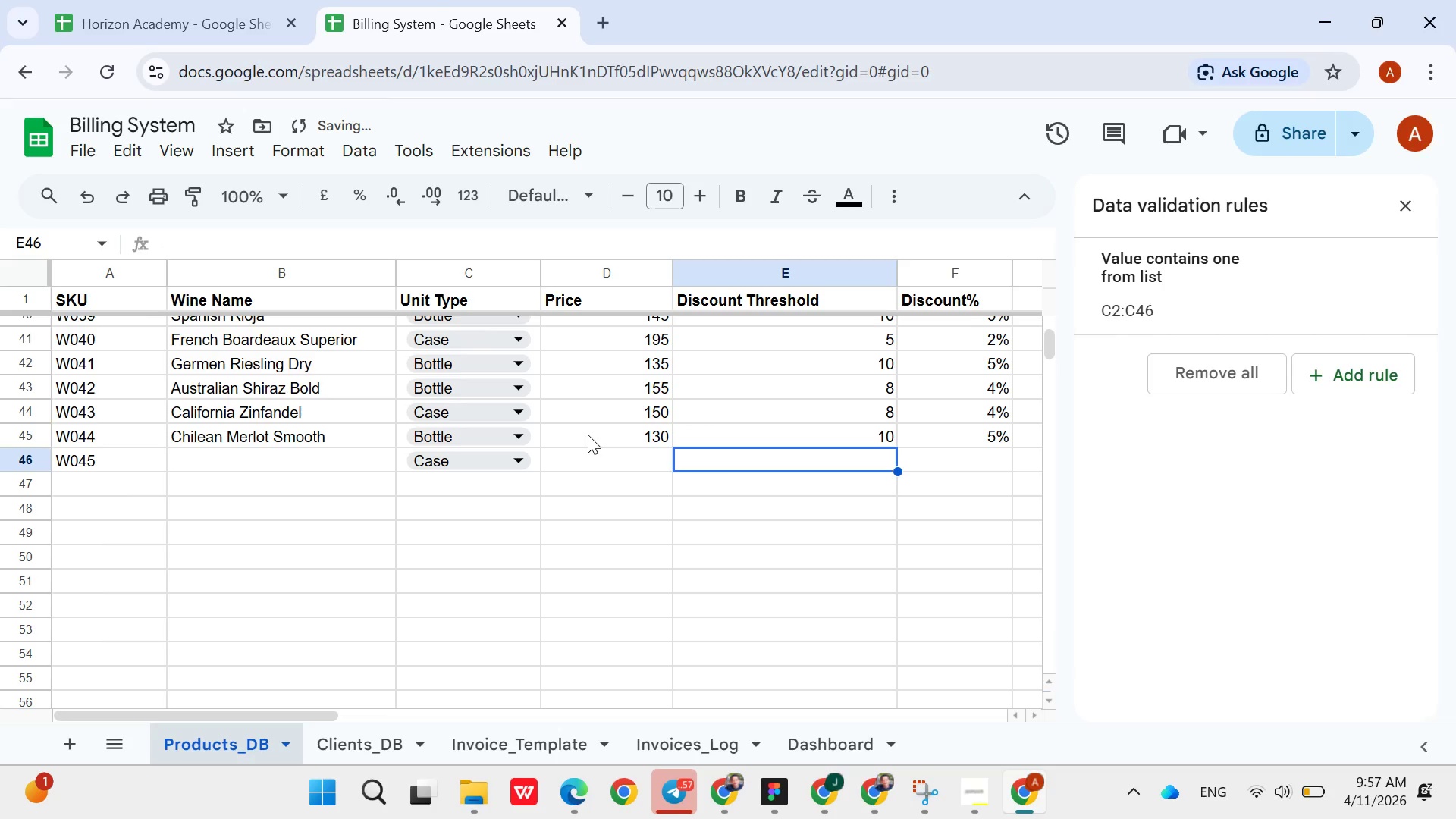 
 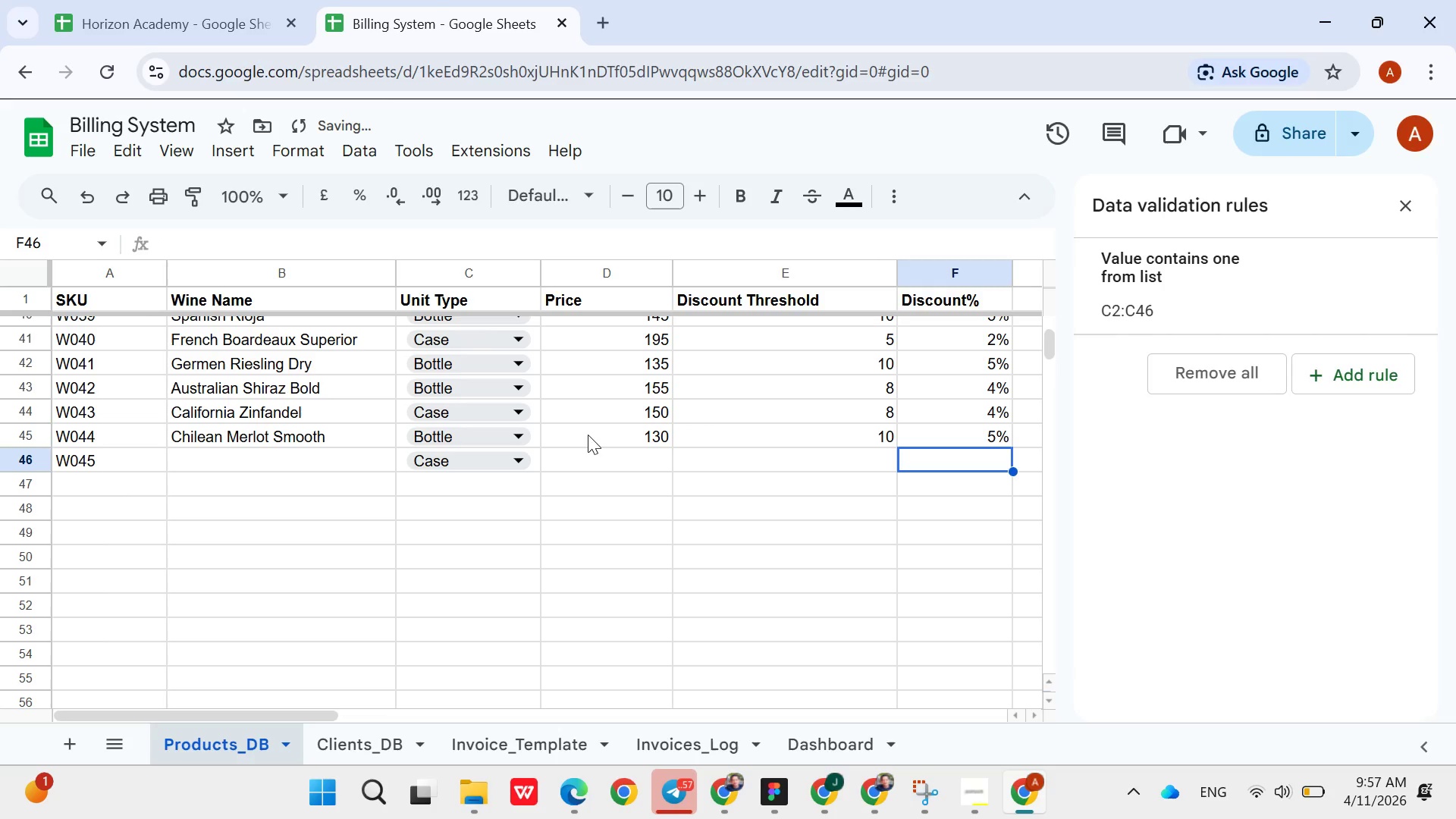 
key(ArrowDown)
 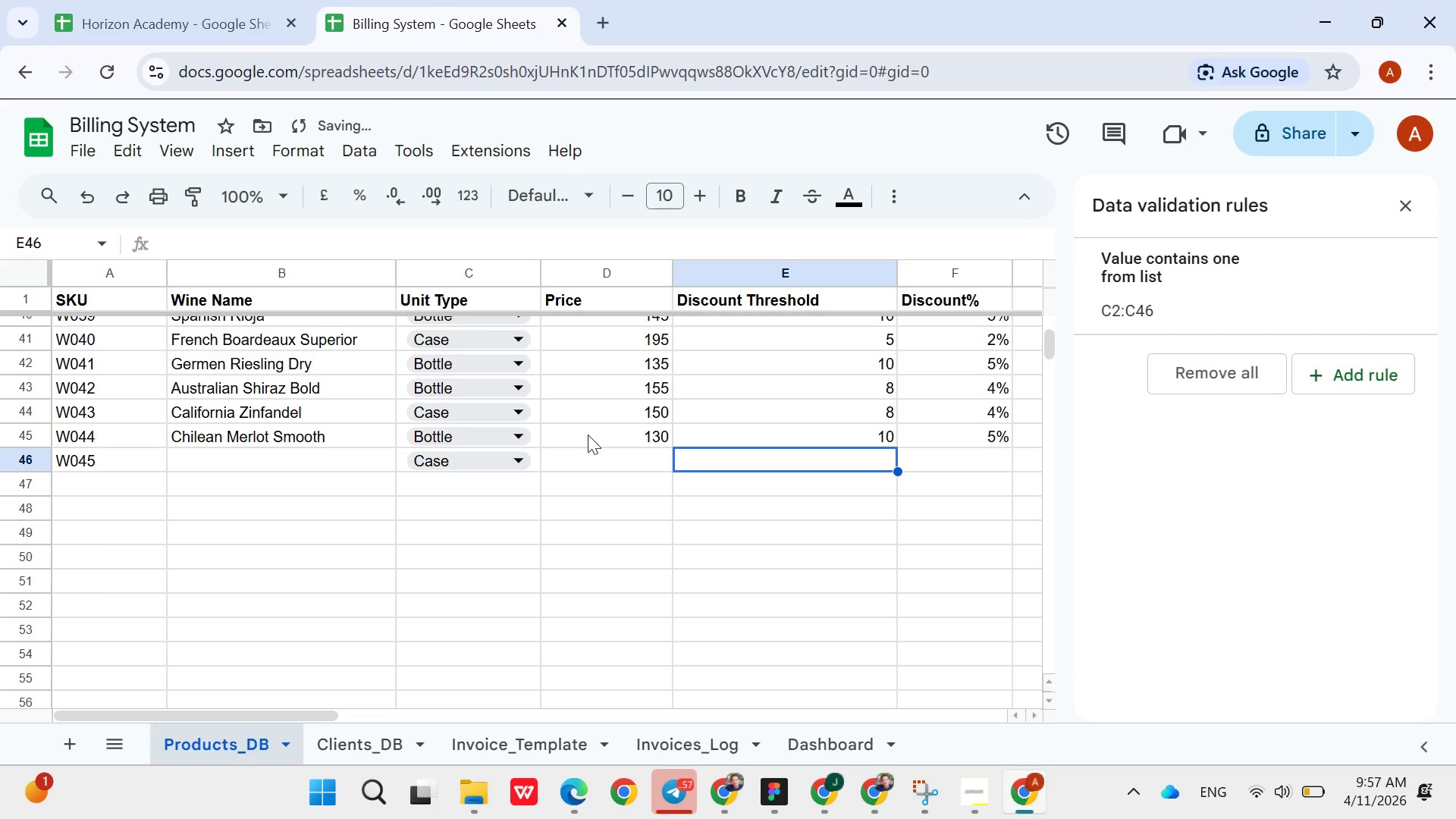 
hold_key(key=ArrowLeft, duration=0.86)
 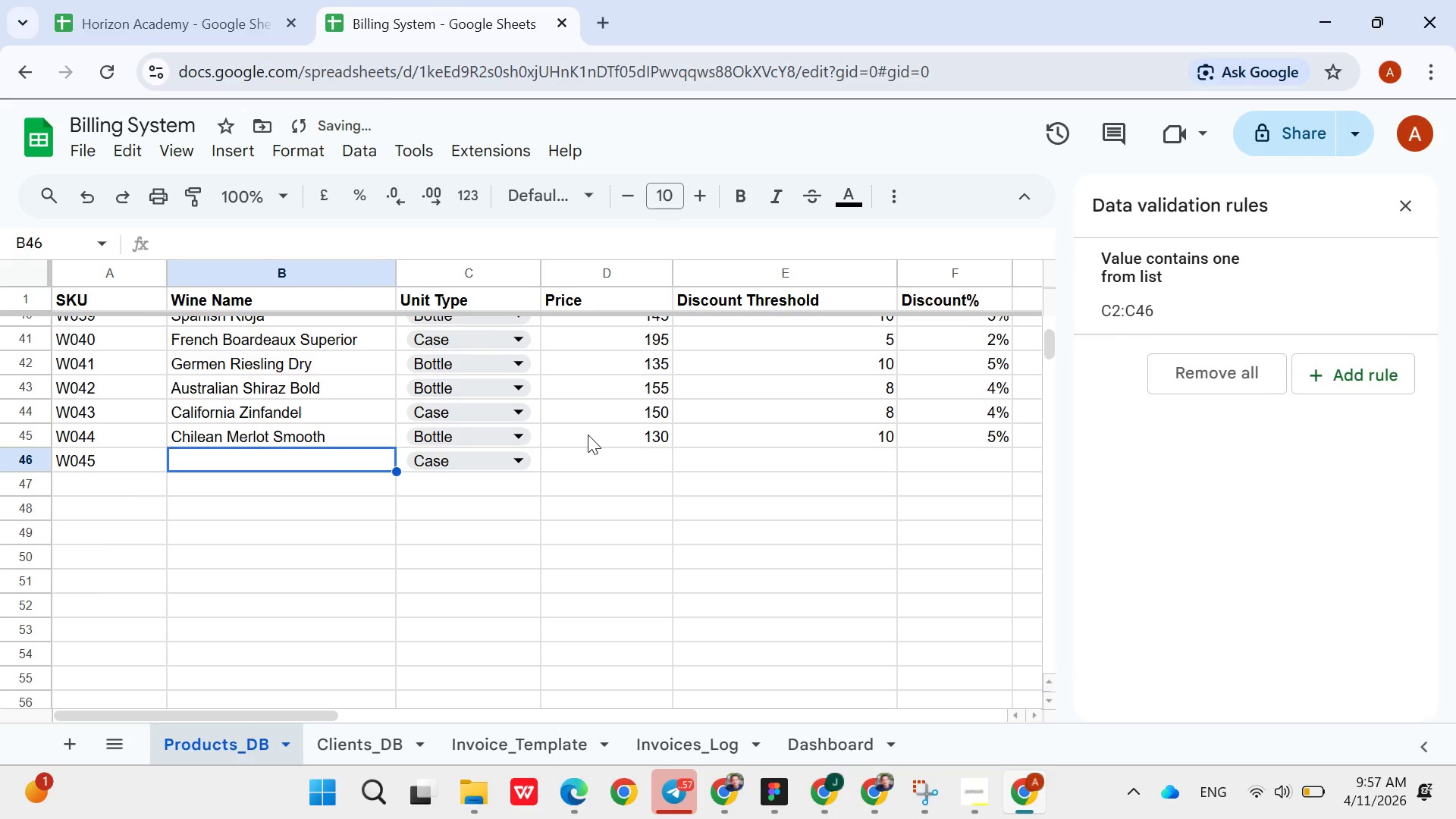 
key(ArrowRight)
 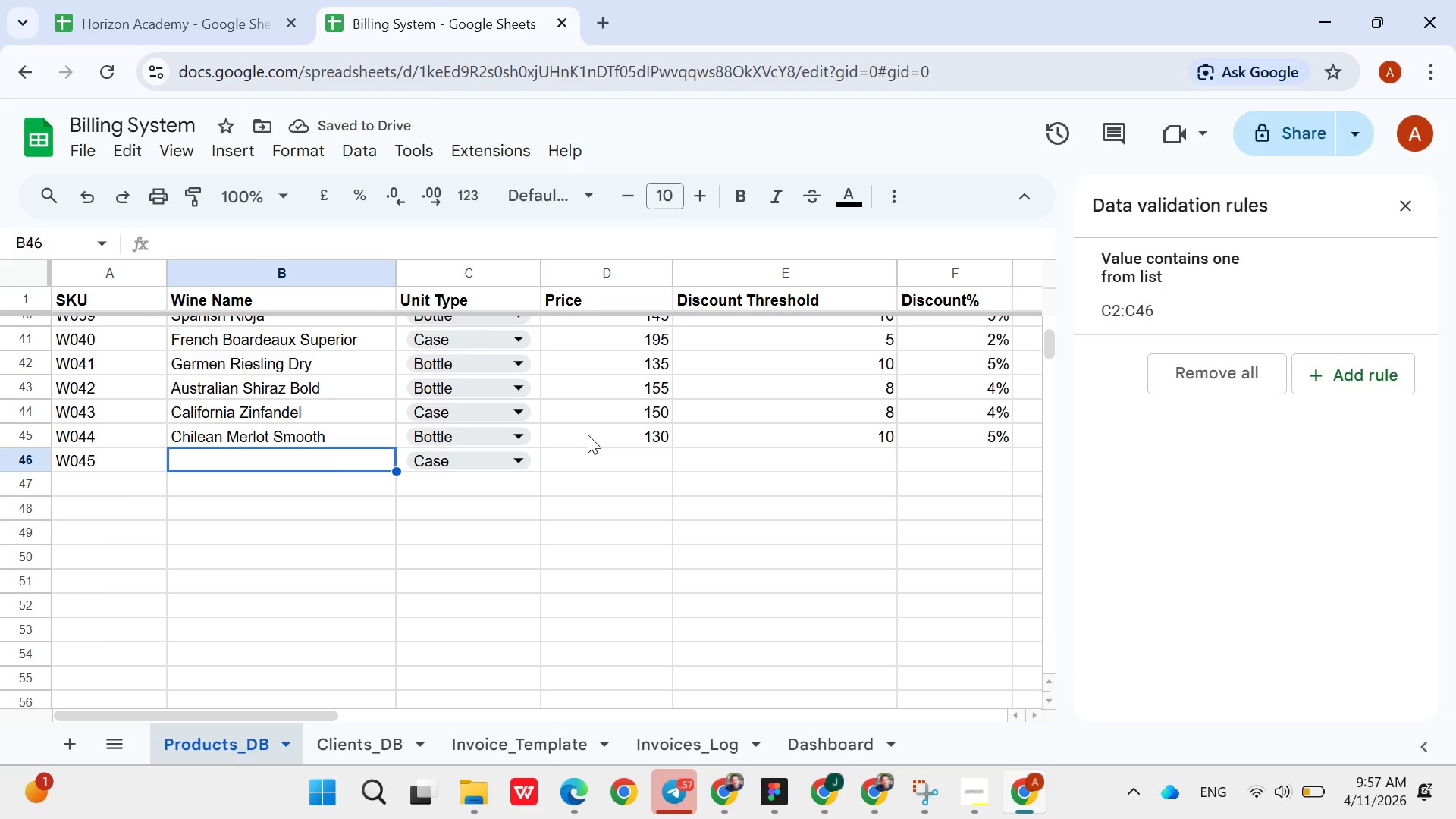 
type(South African Chenin Blac)
 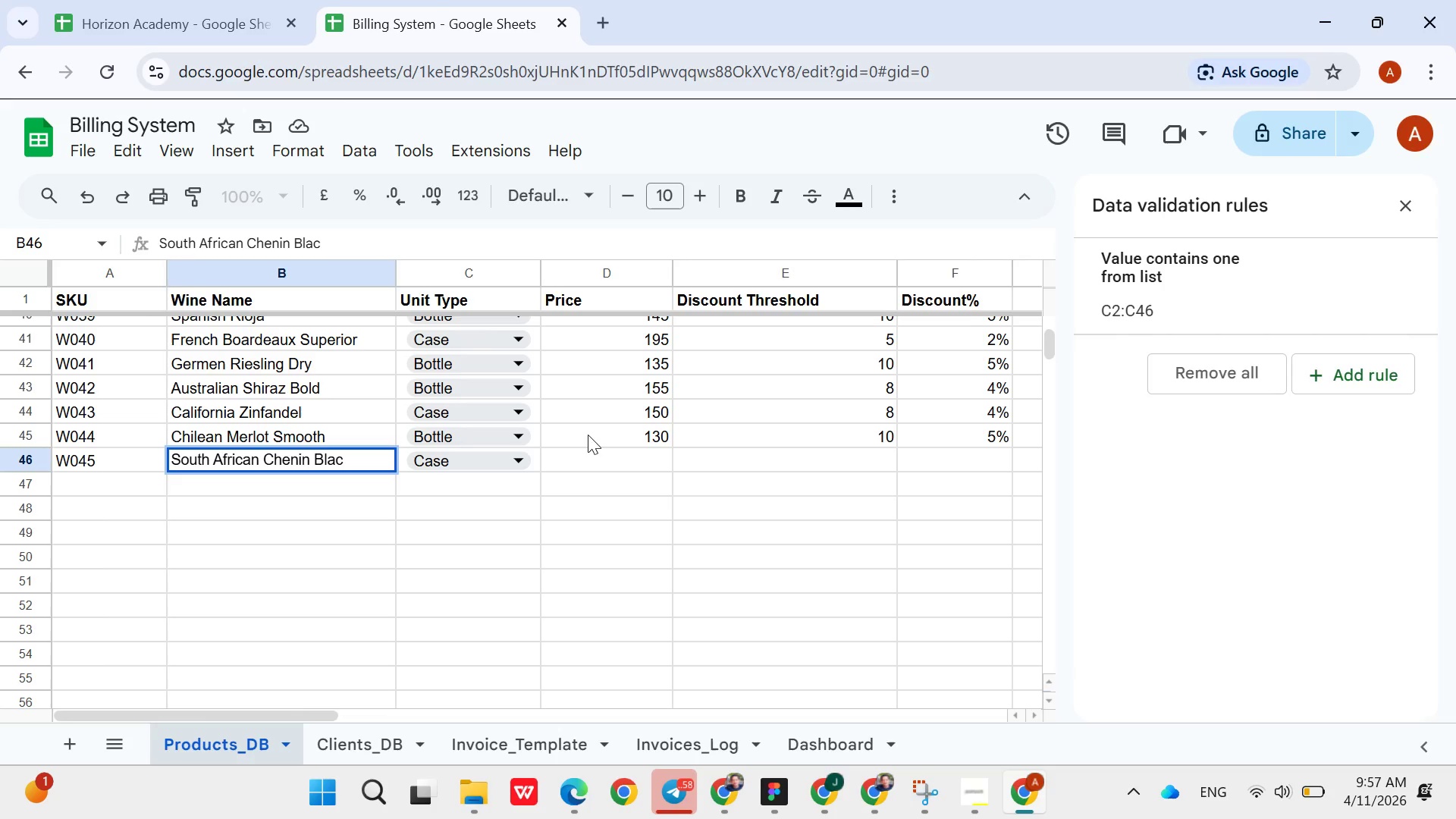 
hold_key(key=ArrowRight, duration=0.61)
 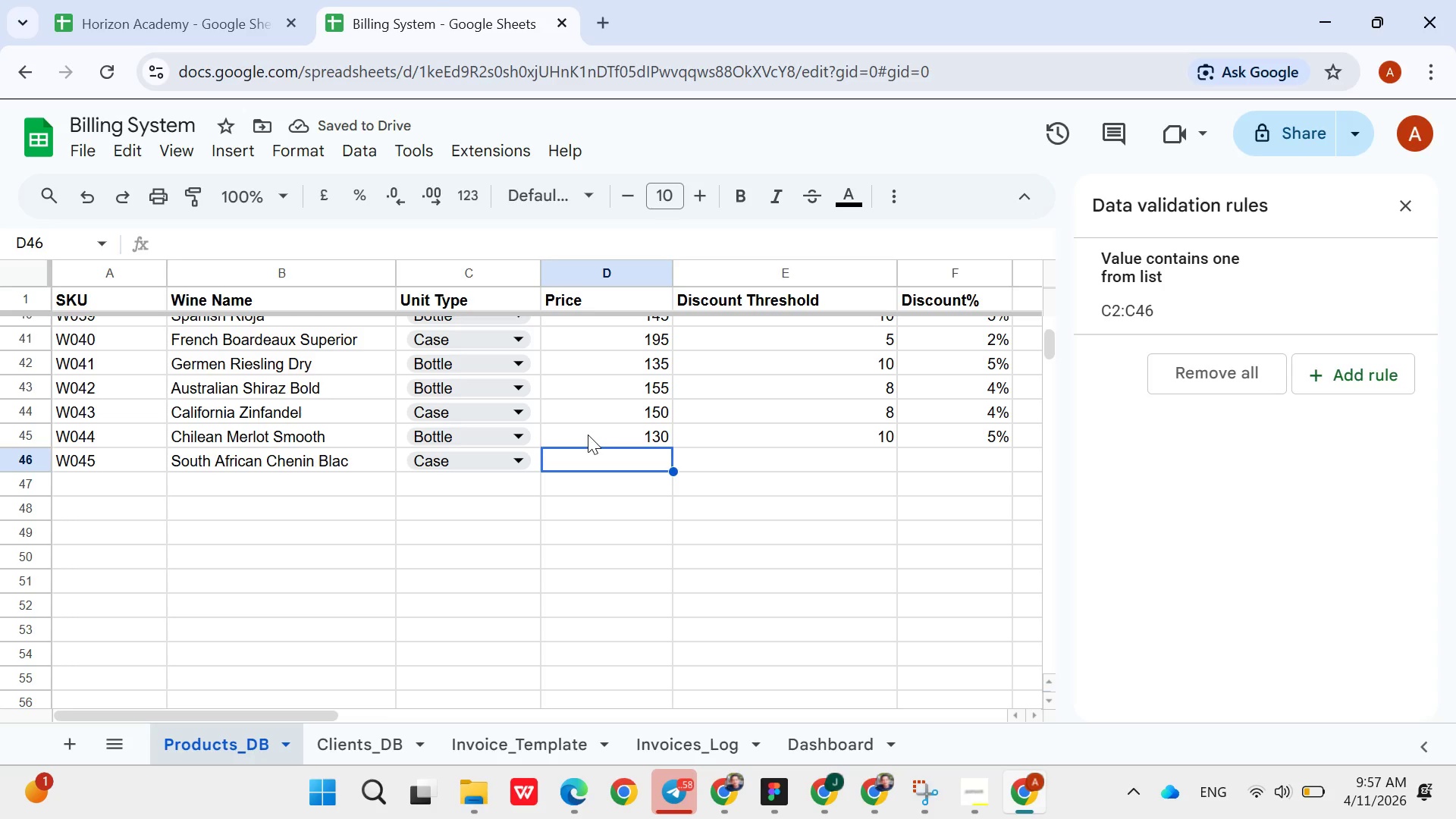 
type(120)
 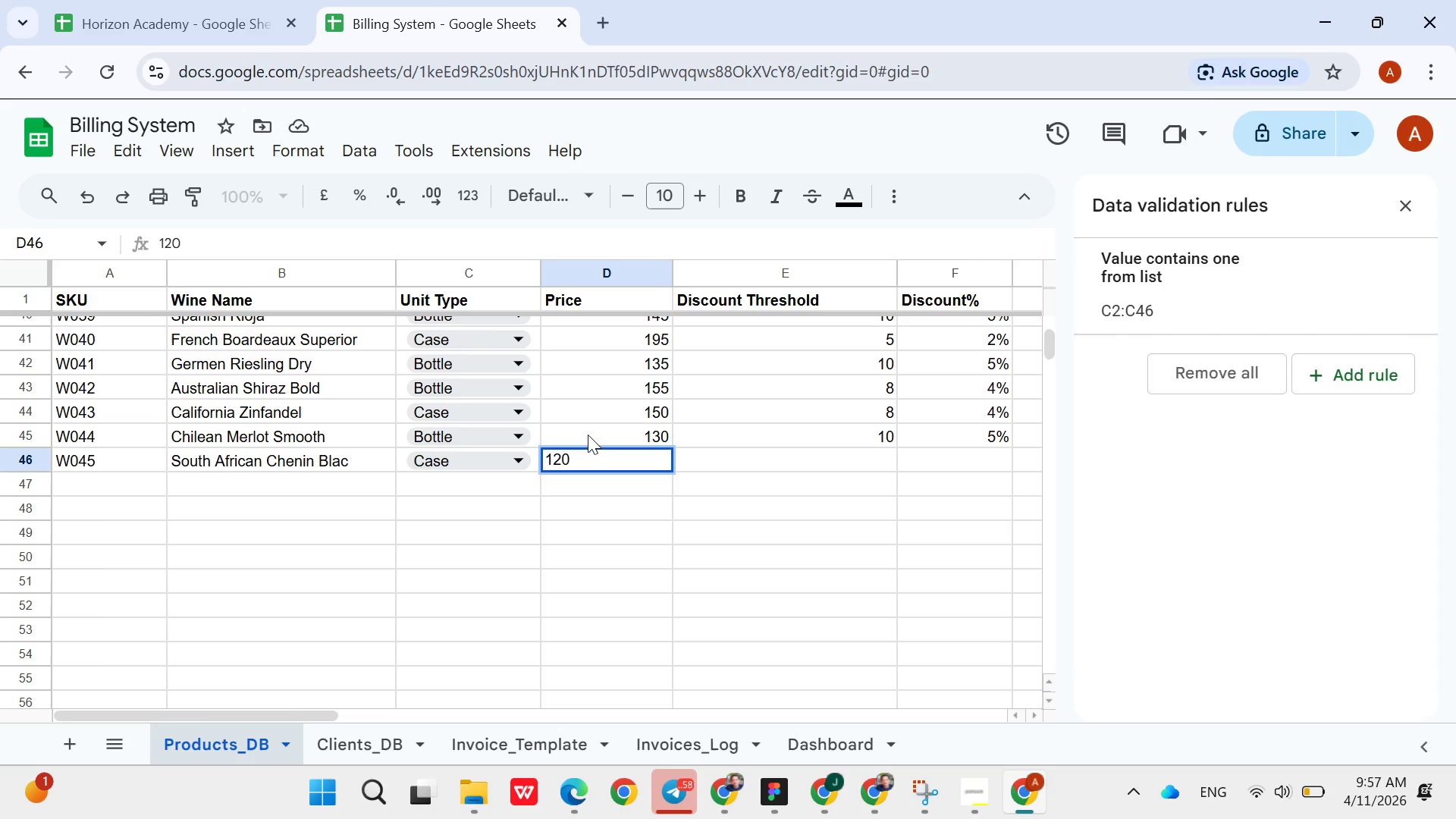 
key(ArrowRight)
 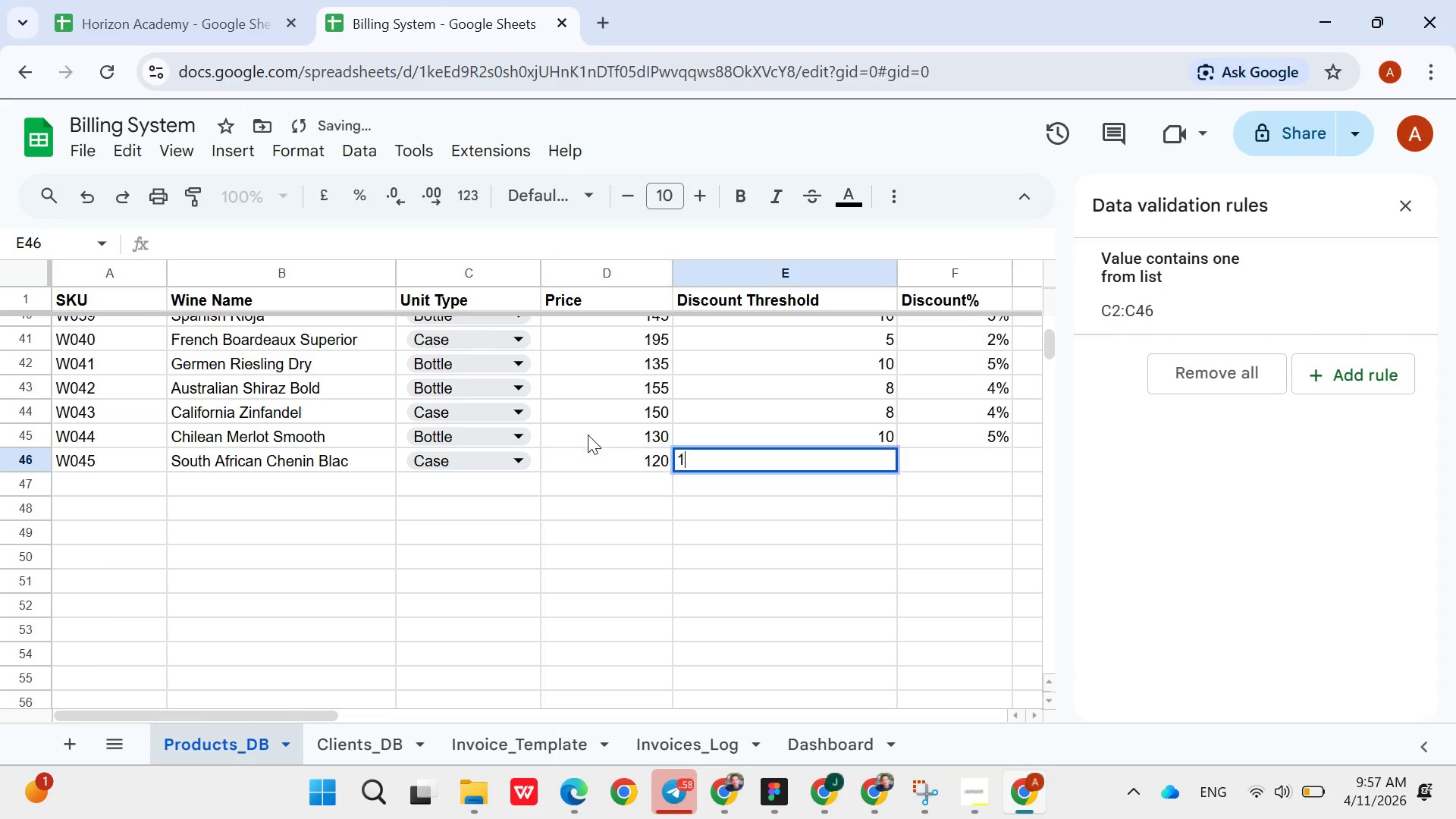 
type(10)
 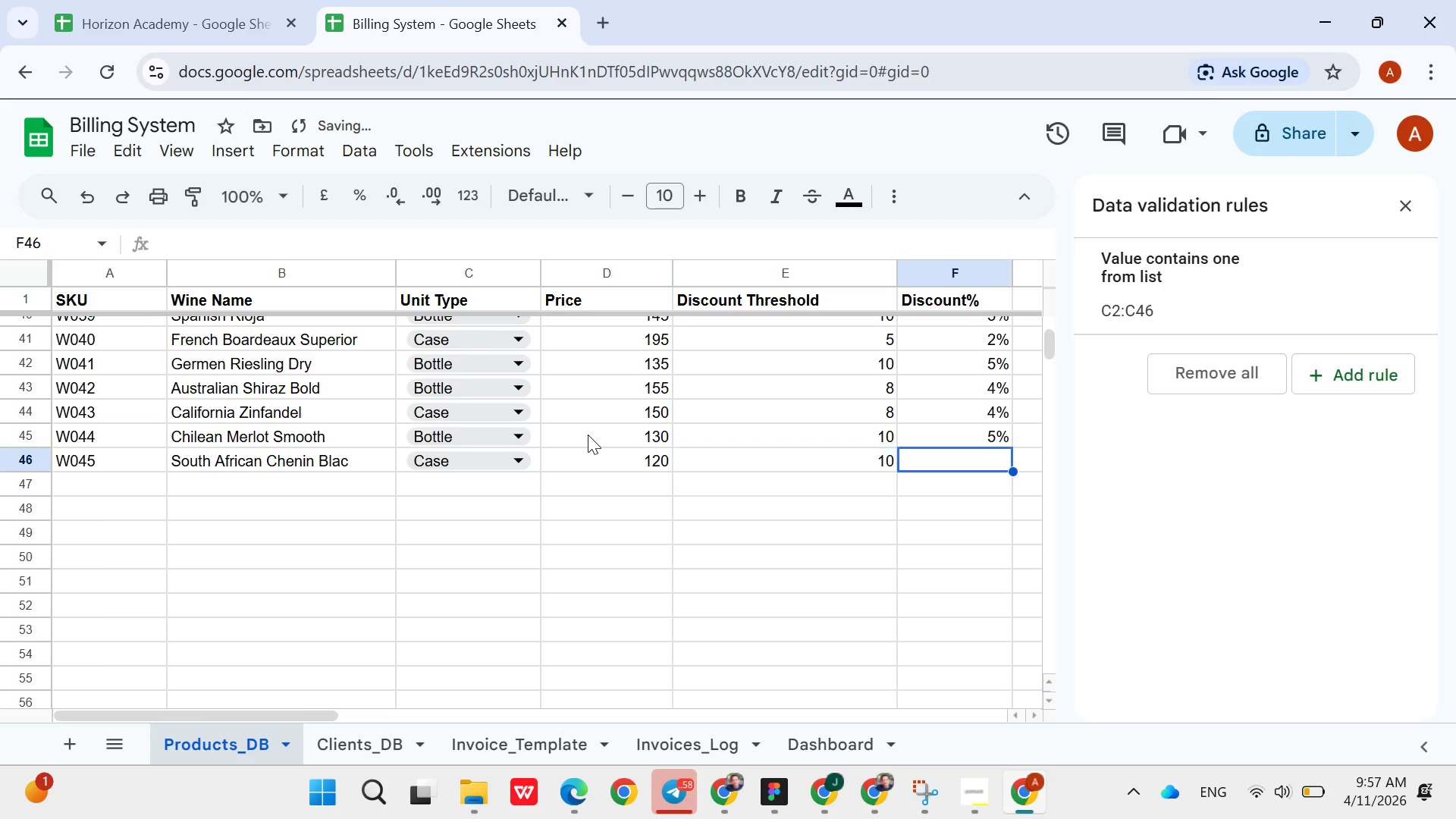 
key(ArrowRight)
 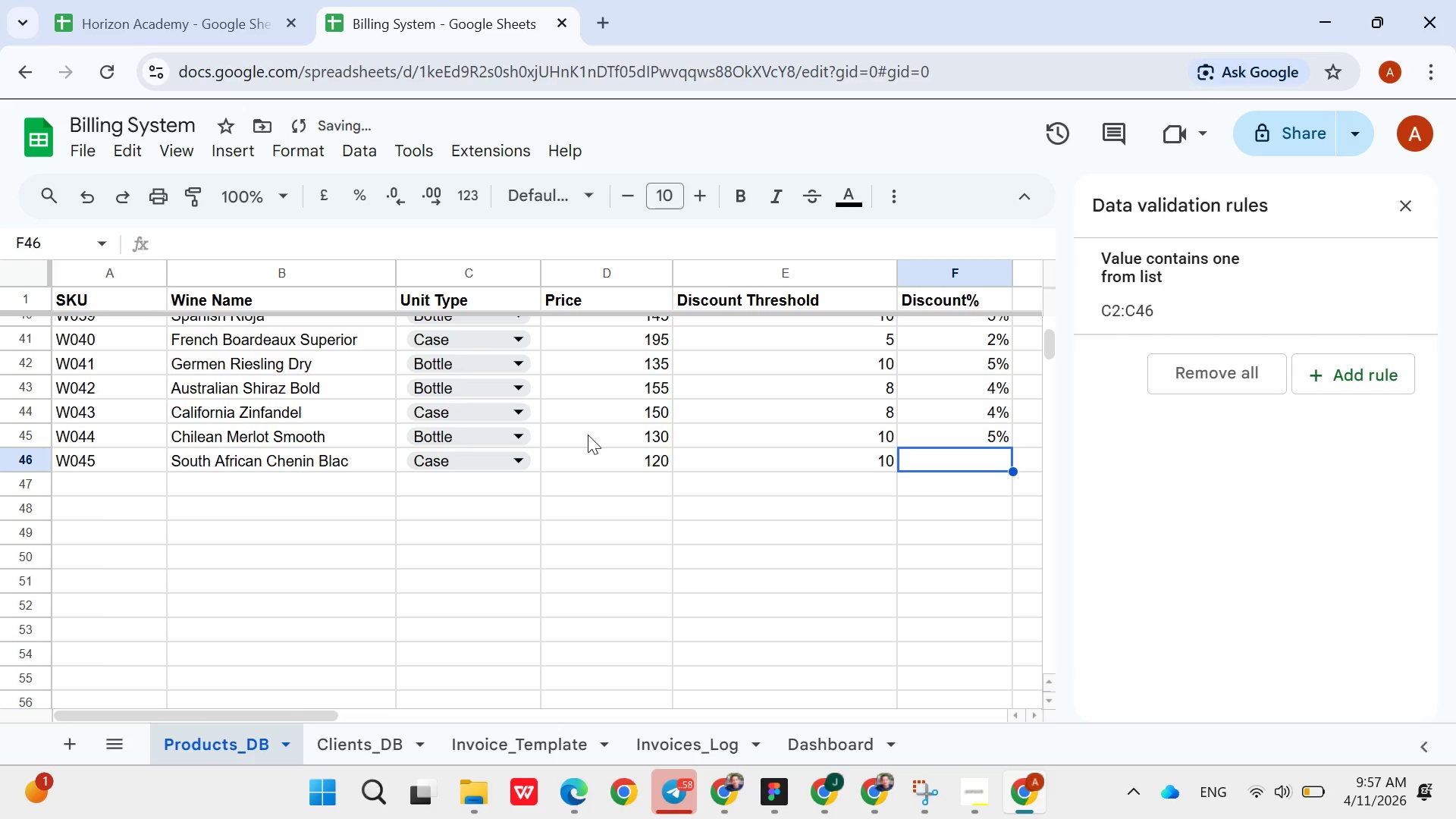 
key(5)
 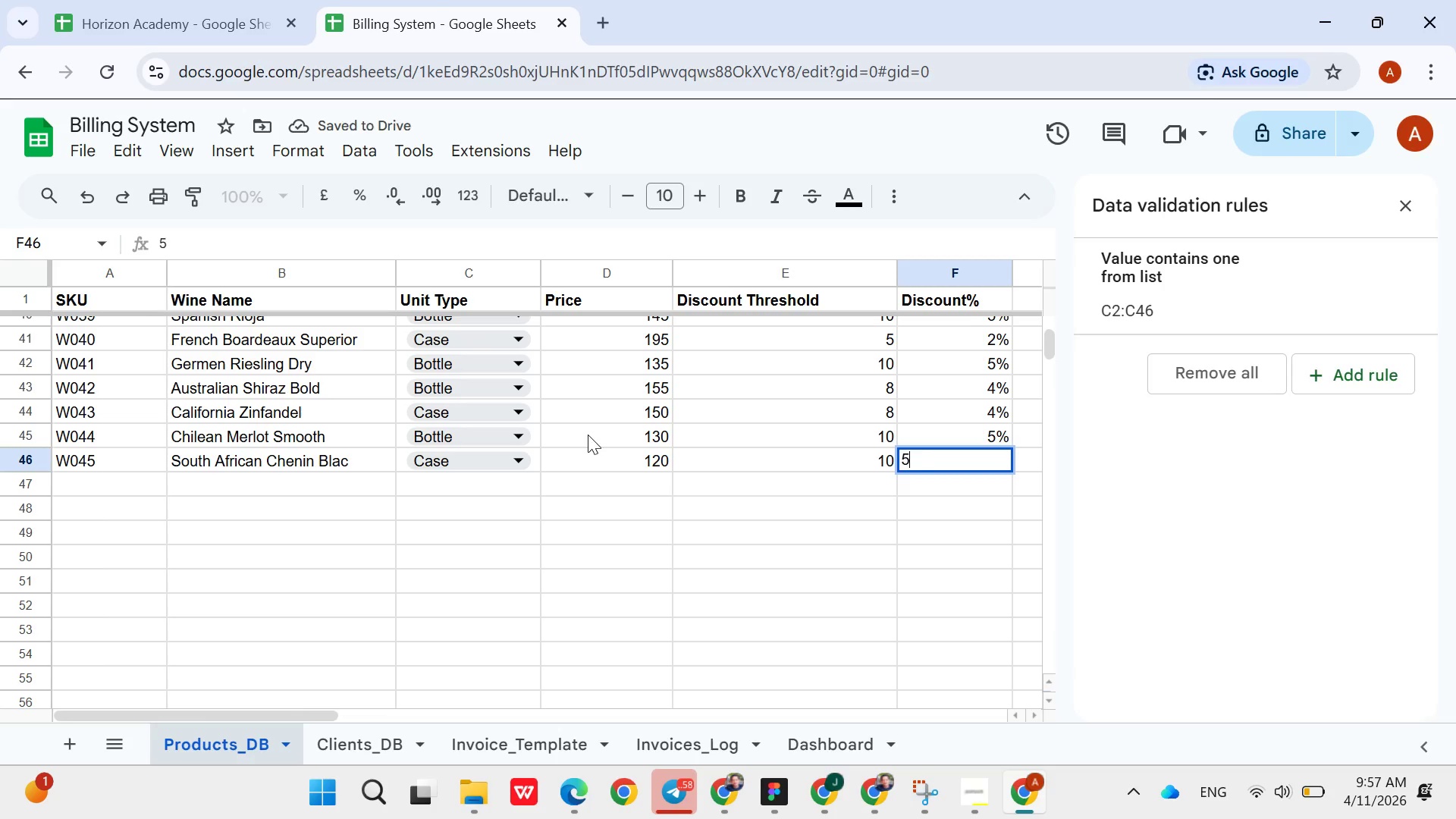 
key(Shift+ShiftRight)
 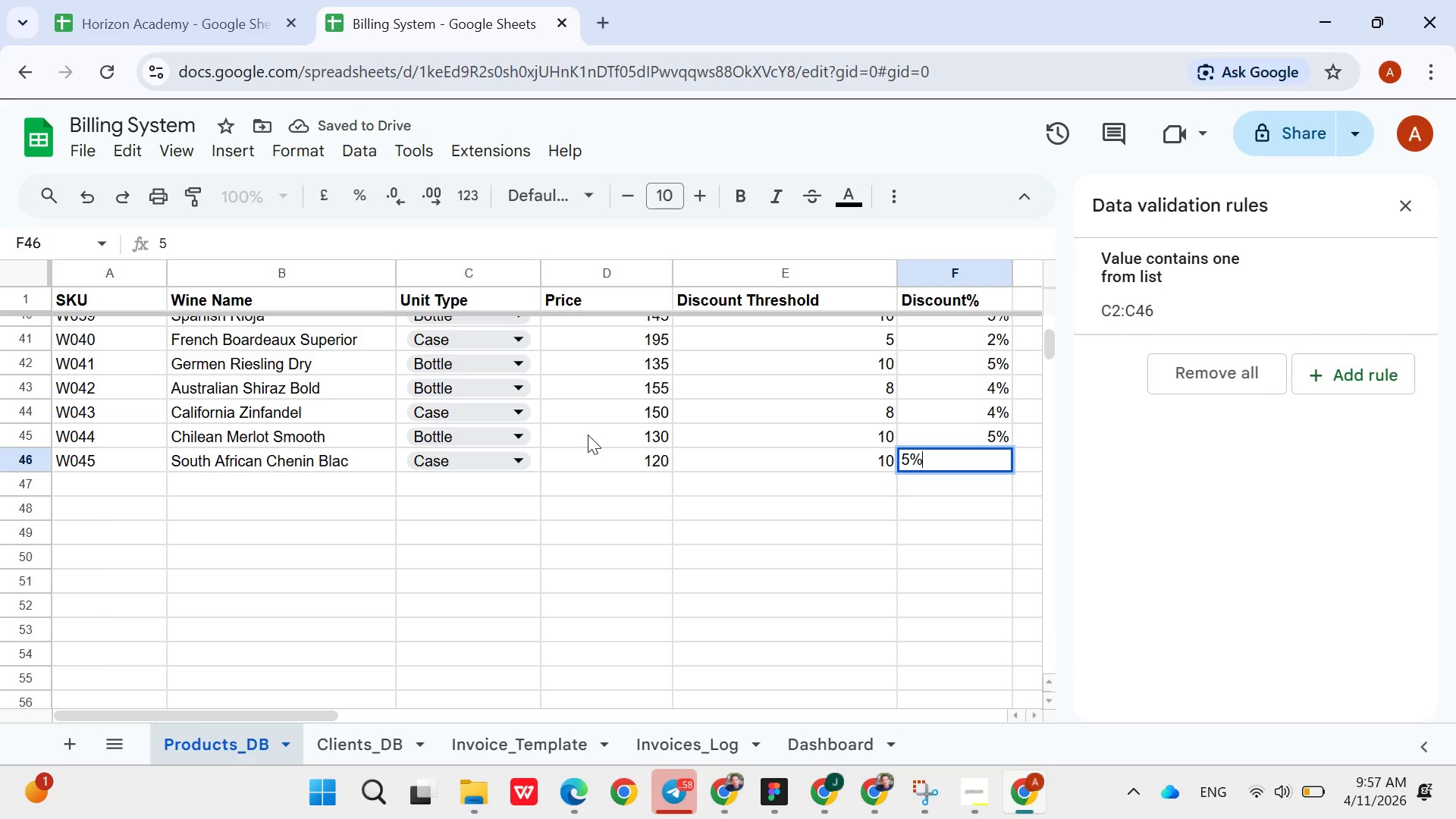 
key(Shift+5)
 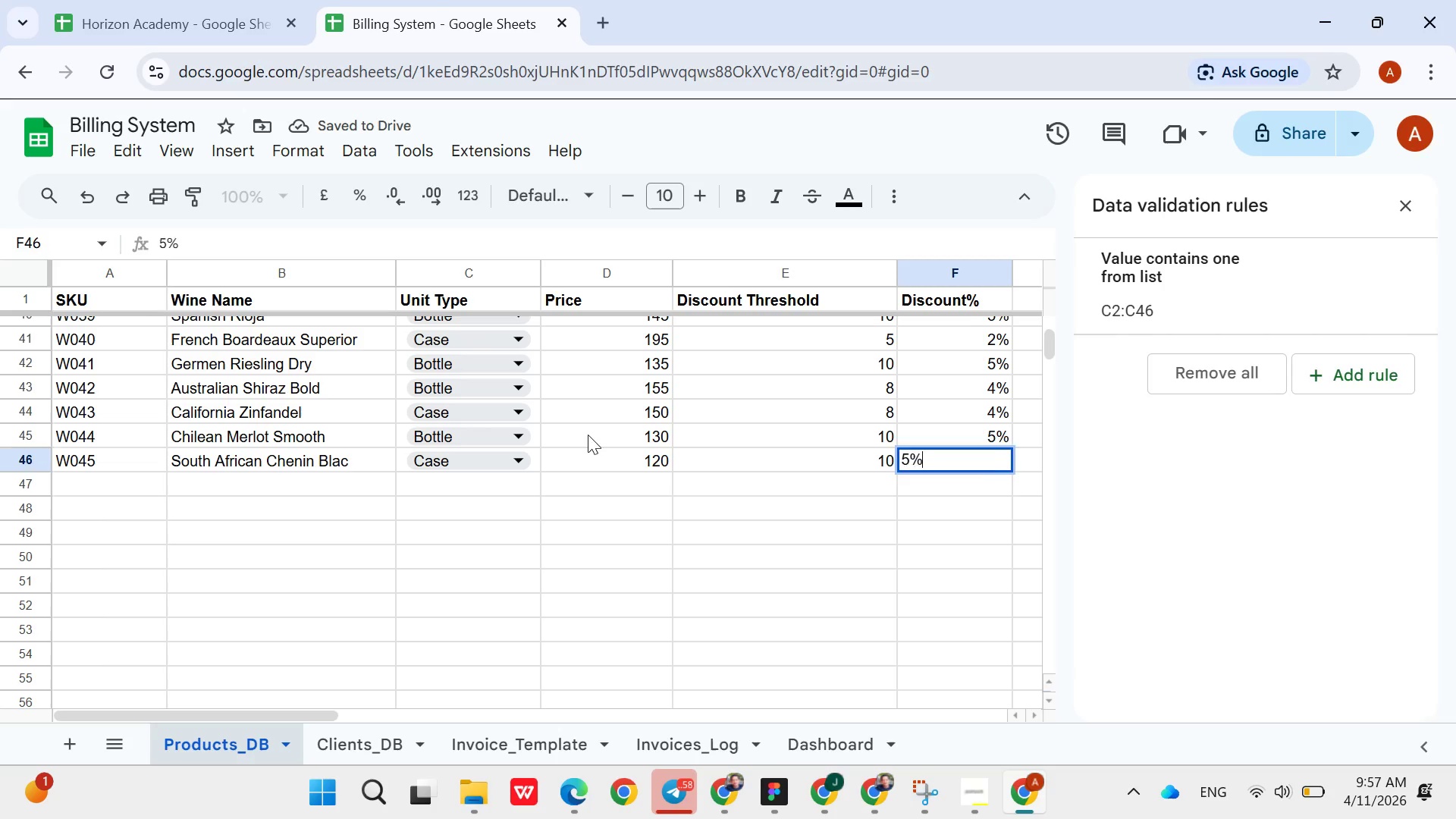 
key(ArrowDown)
 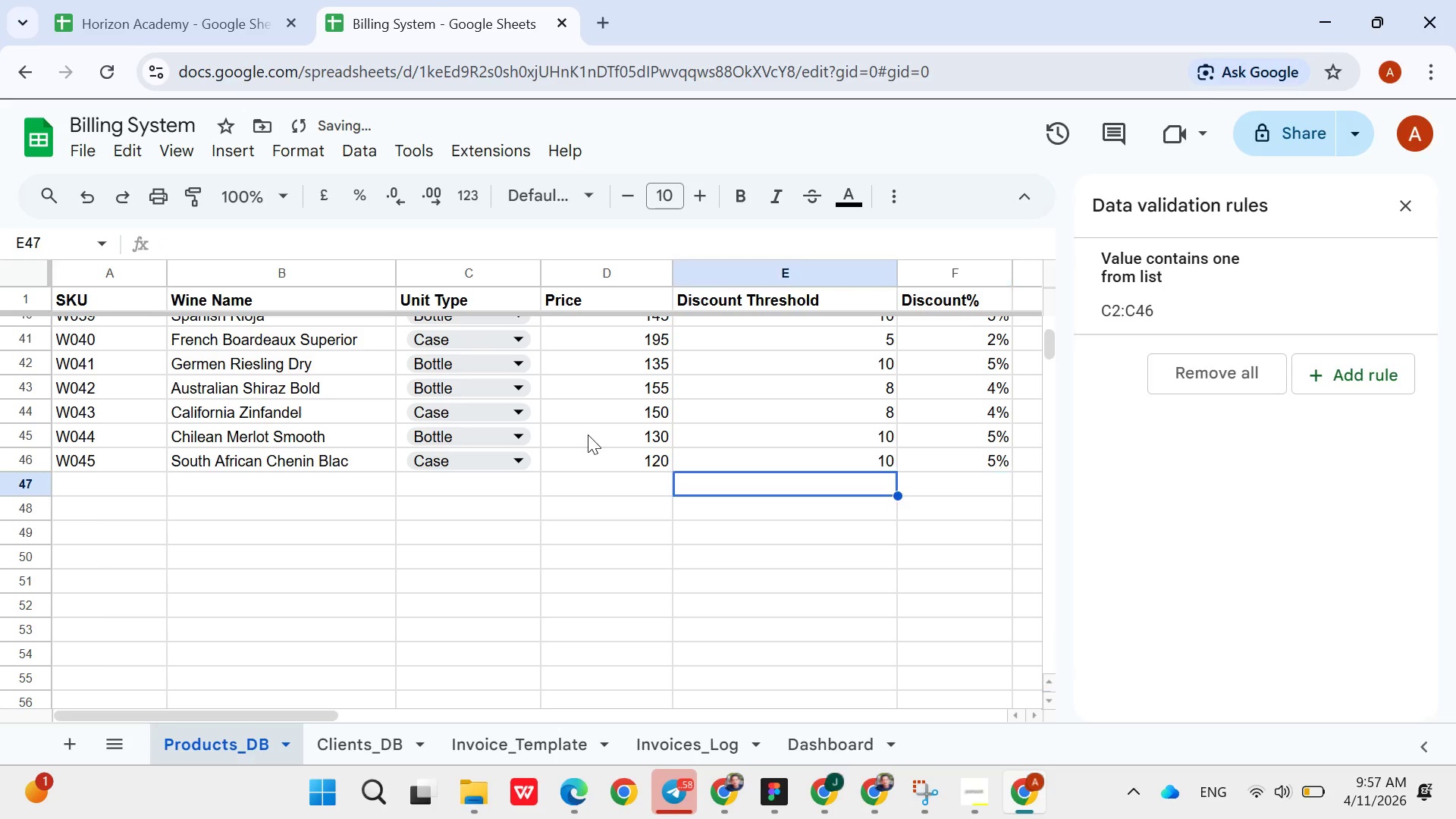 
hold_key(key=ArrowLeft, duration=0.84)
 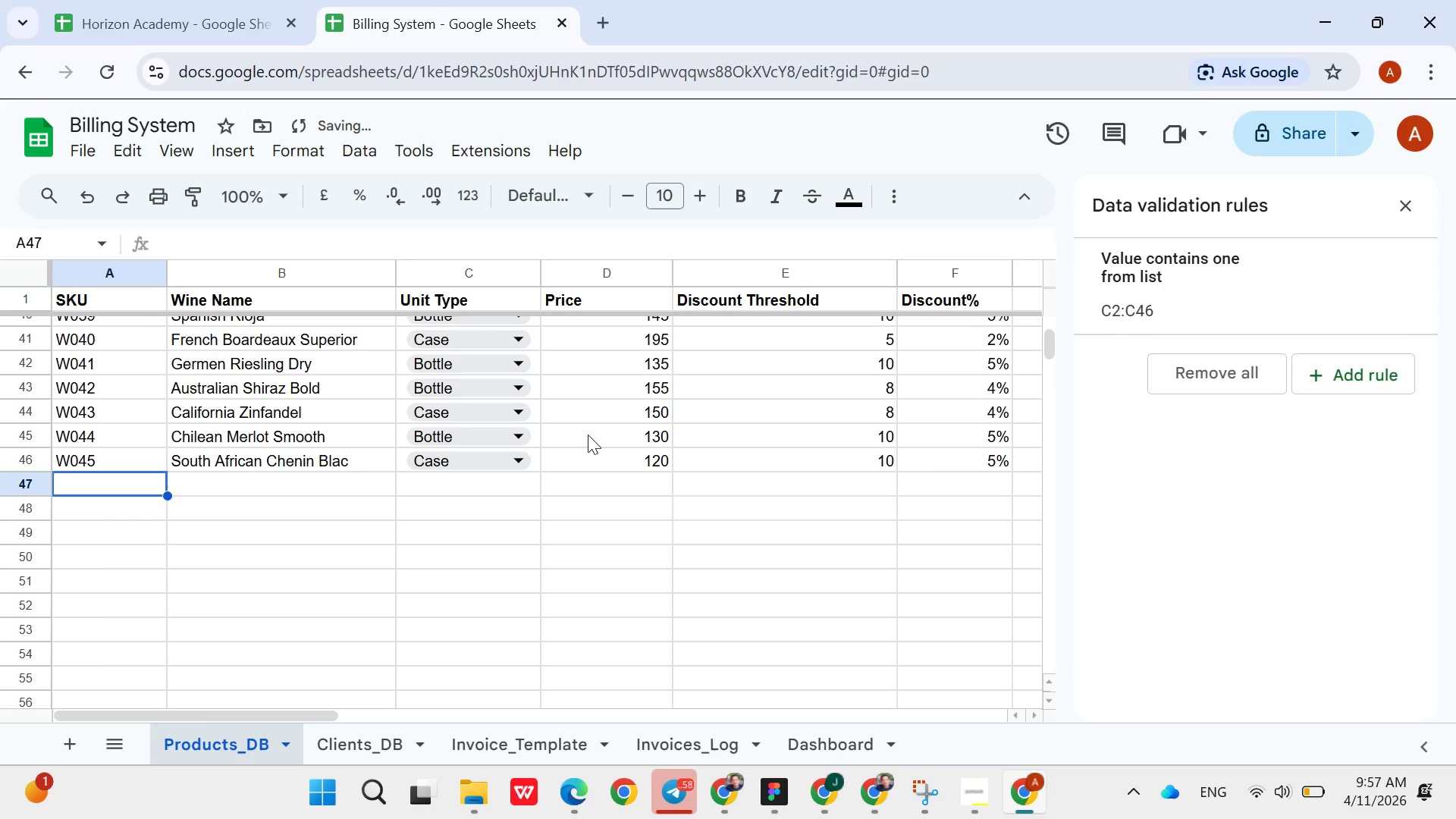 
key(ArrowRight)
 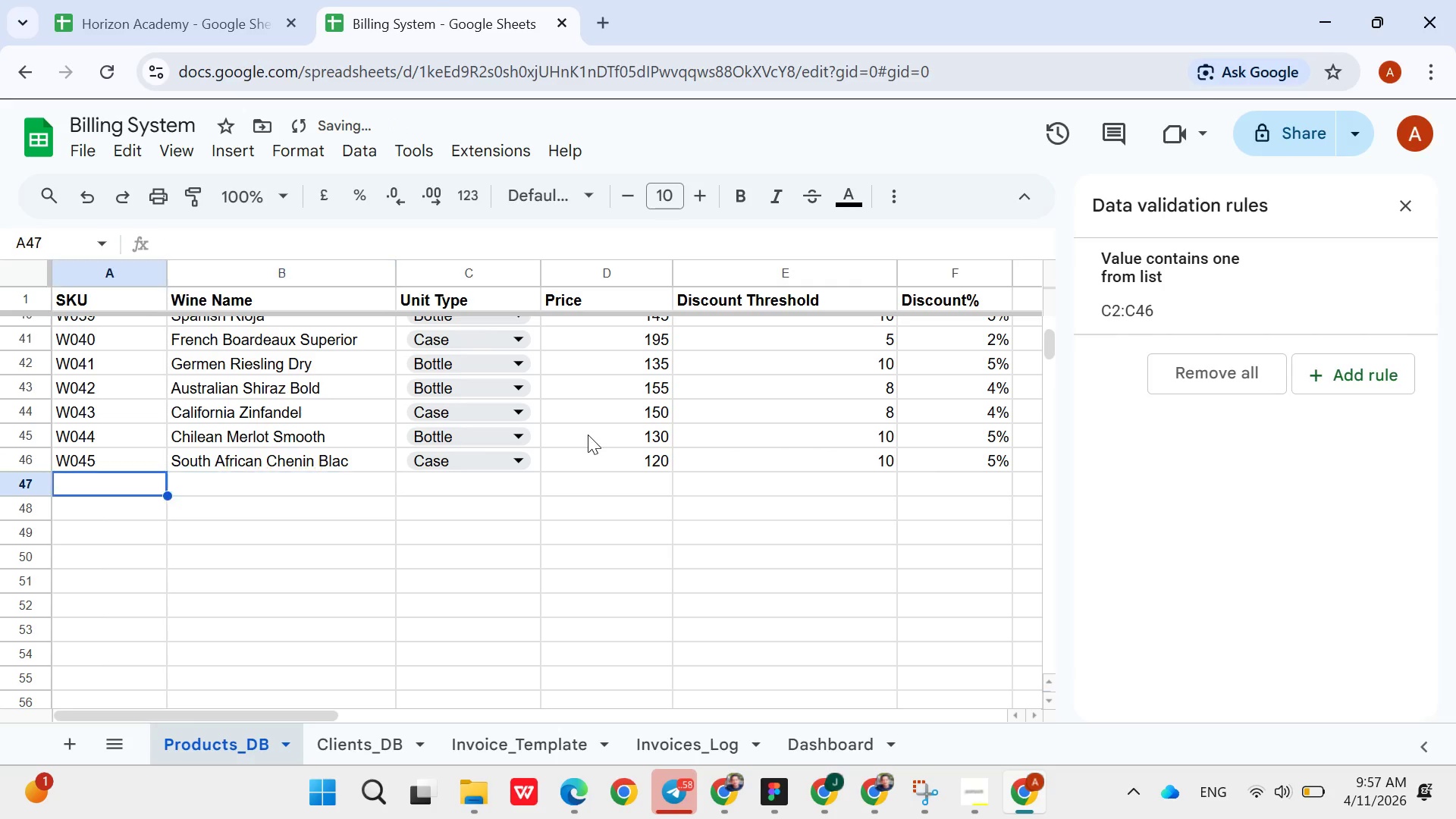 
key(ArrowLeft)
 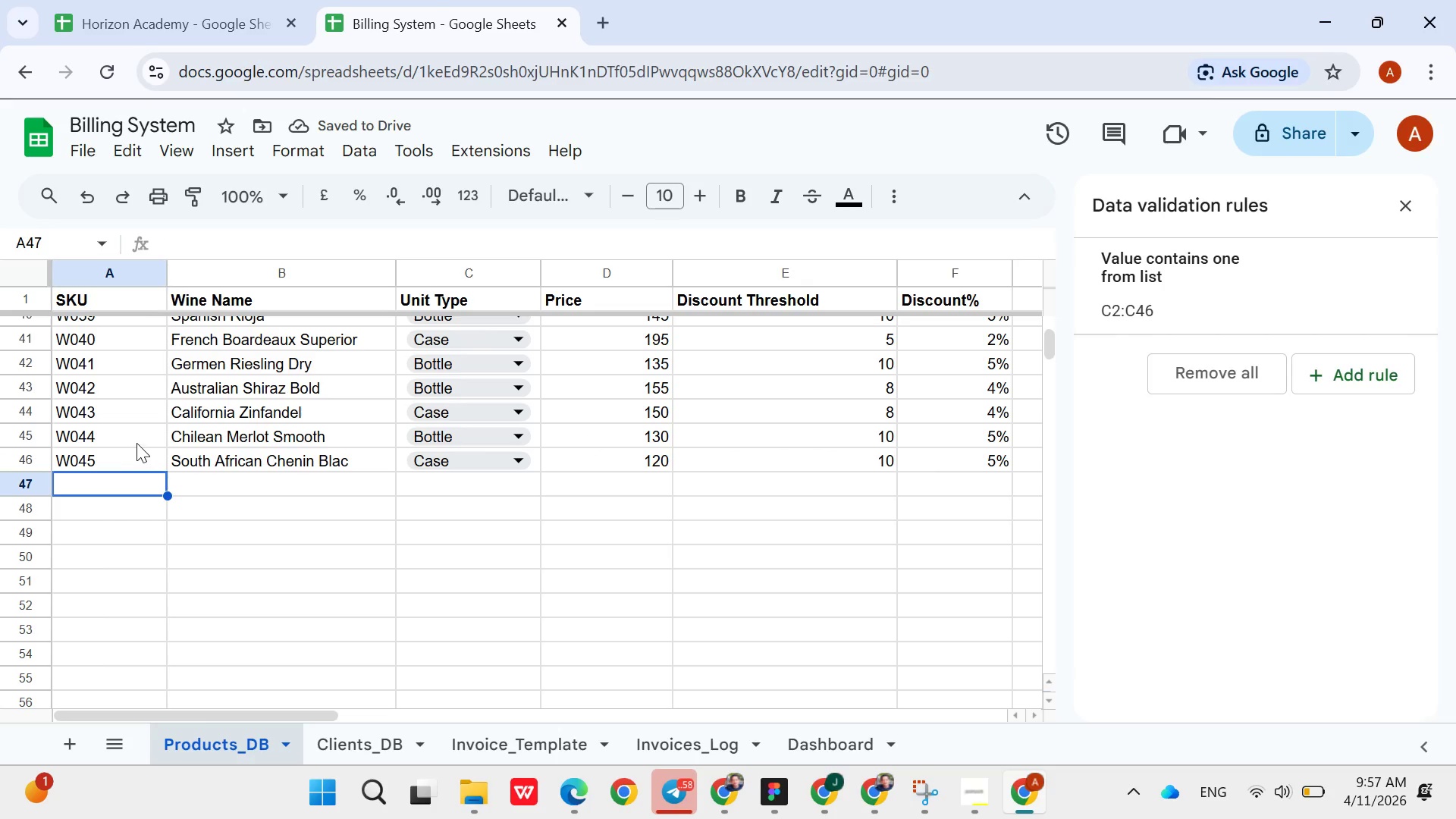 
left_click([140, 459])
 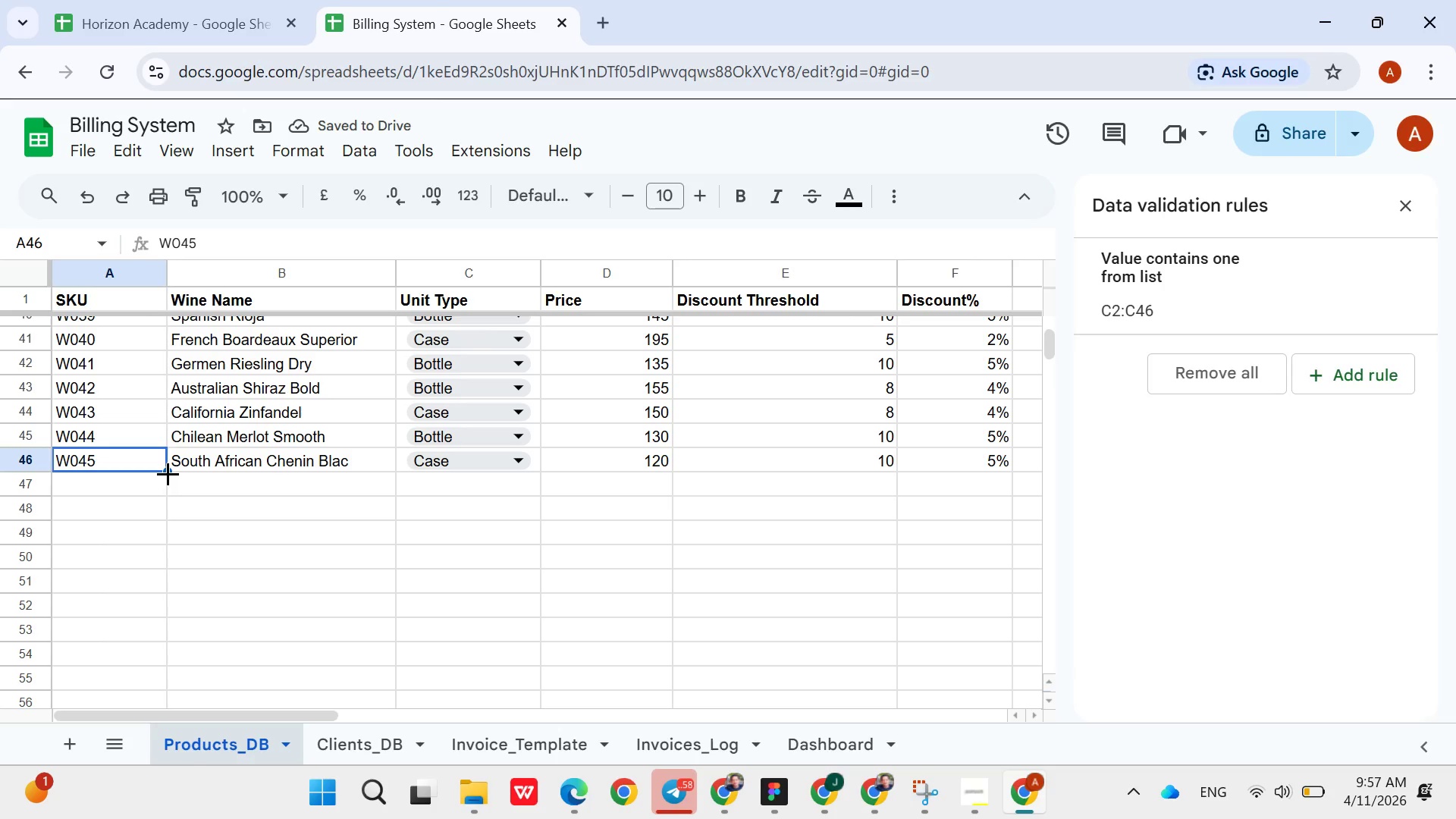 
left_click_drag(start_coordinate=[168, 473], to_coordinate=[133, 646])
 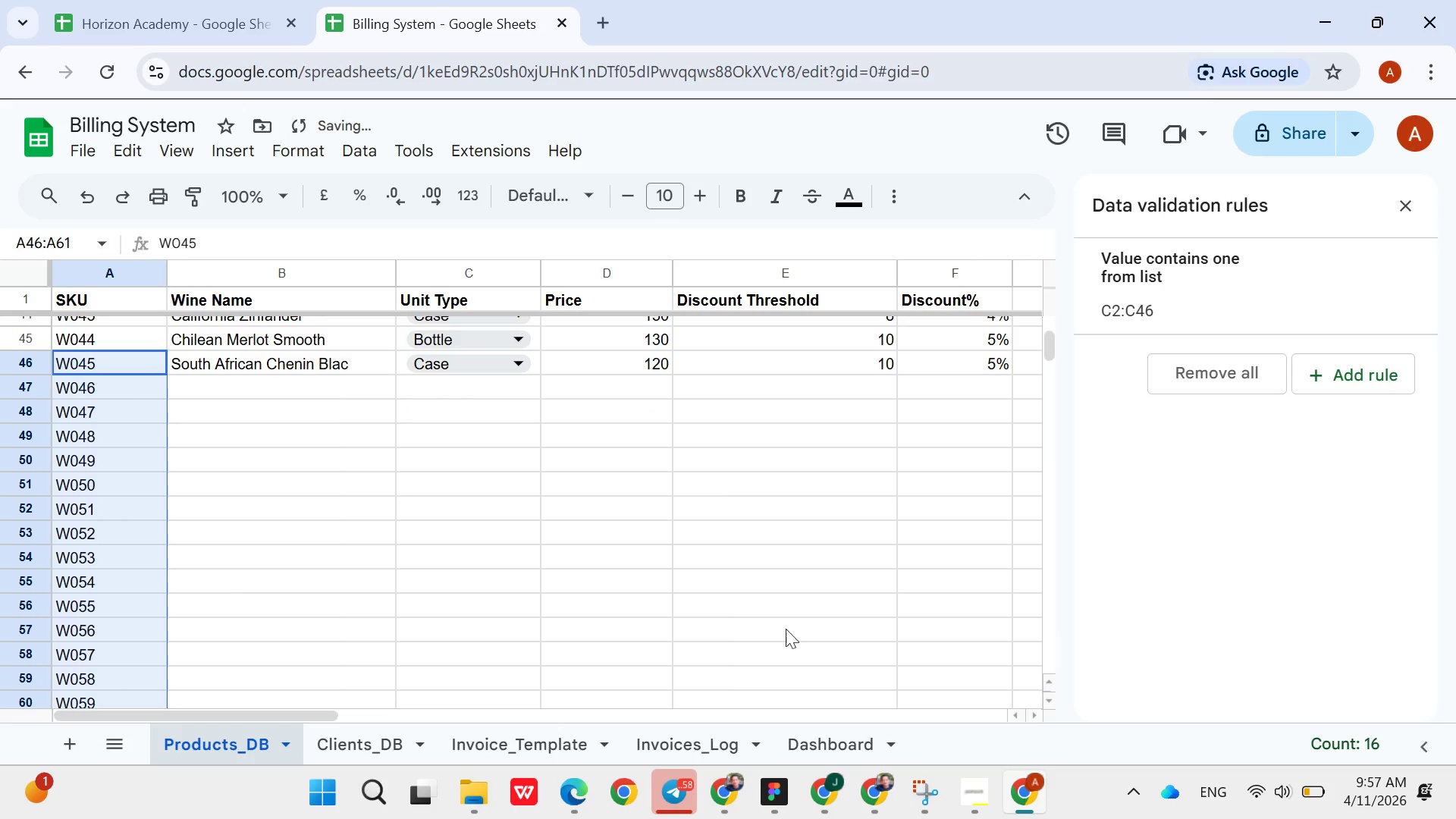 
left_click([995, 794])